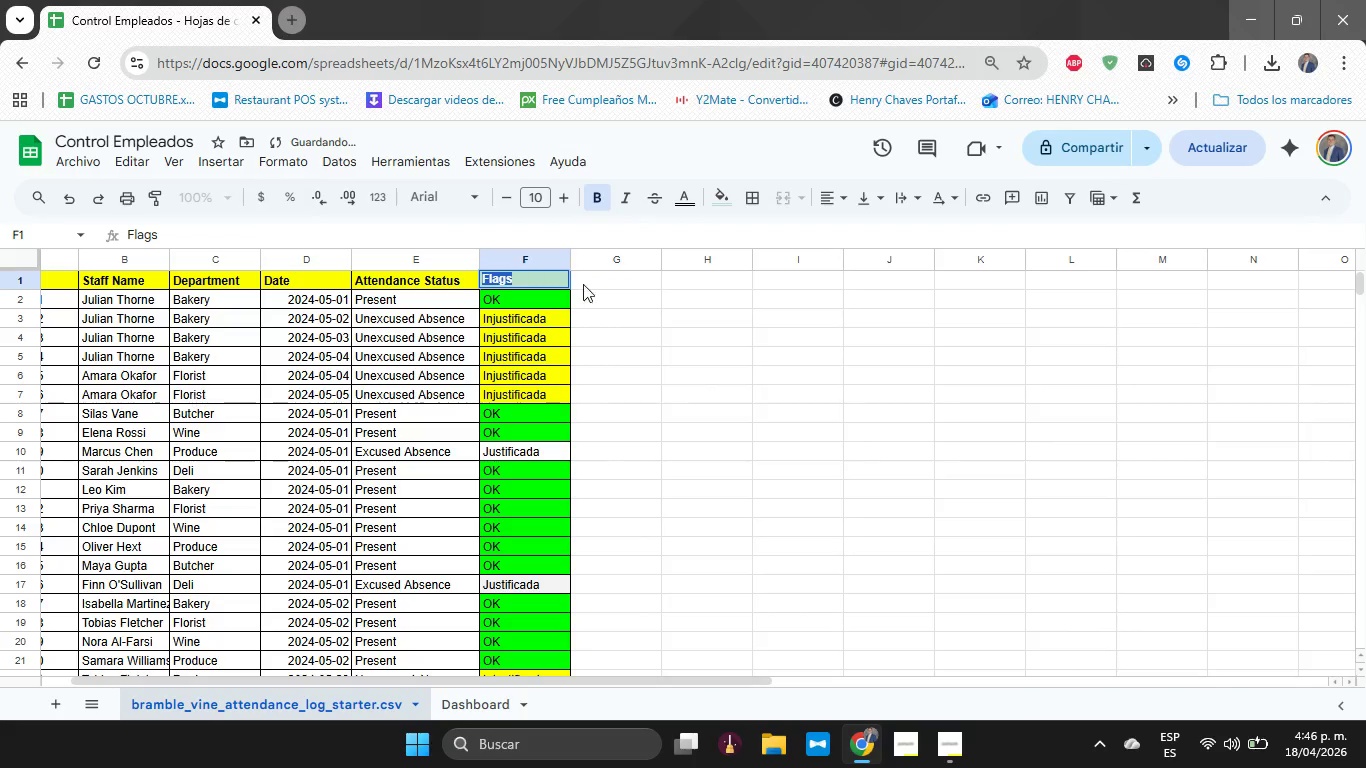 
left_click([621, 288])
 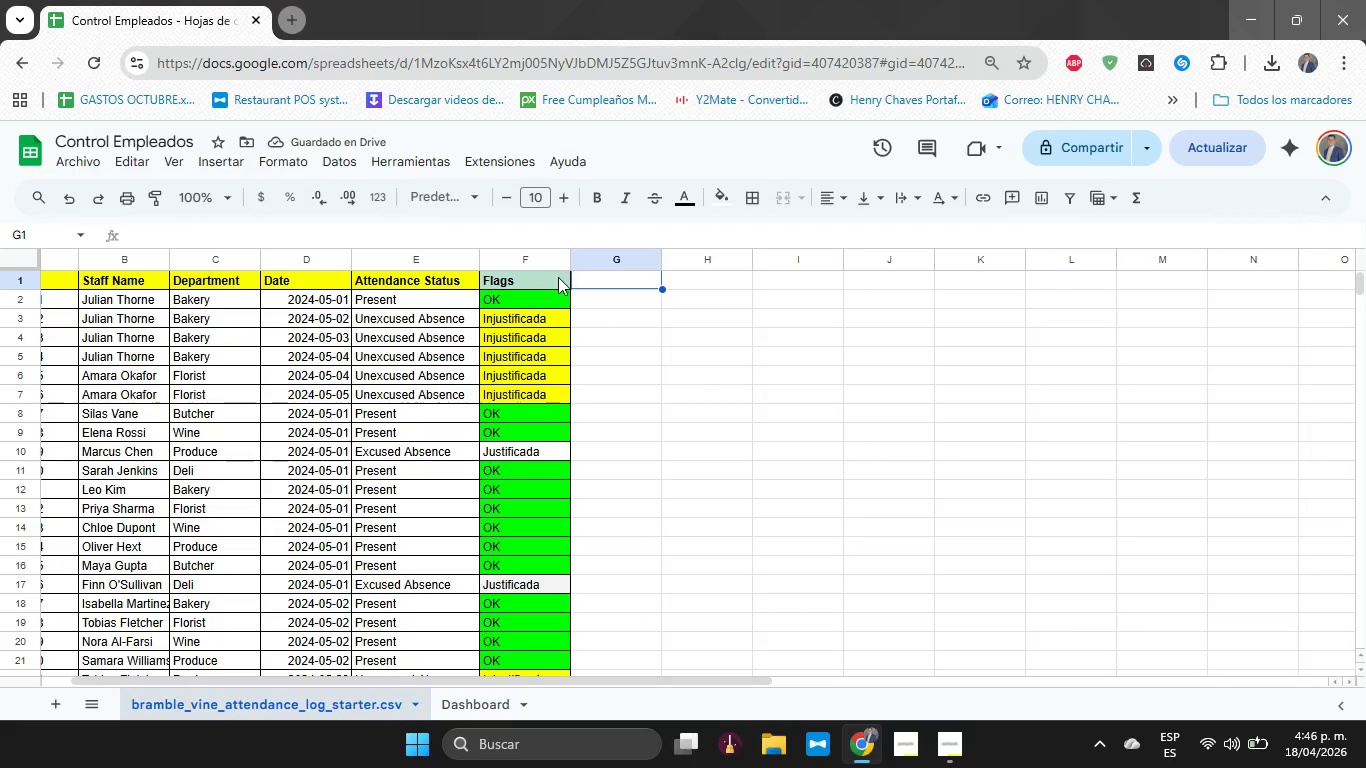 
left_click([556, 277])
 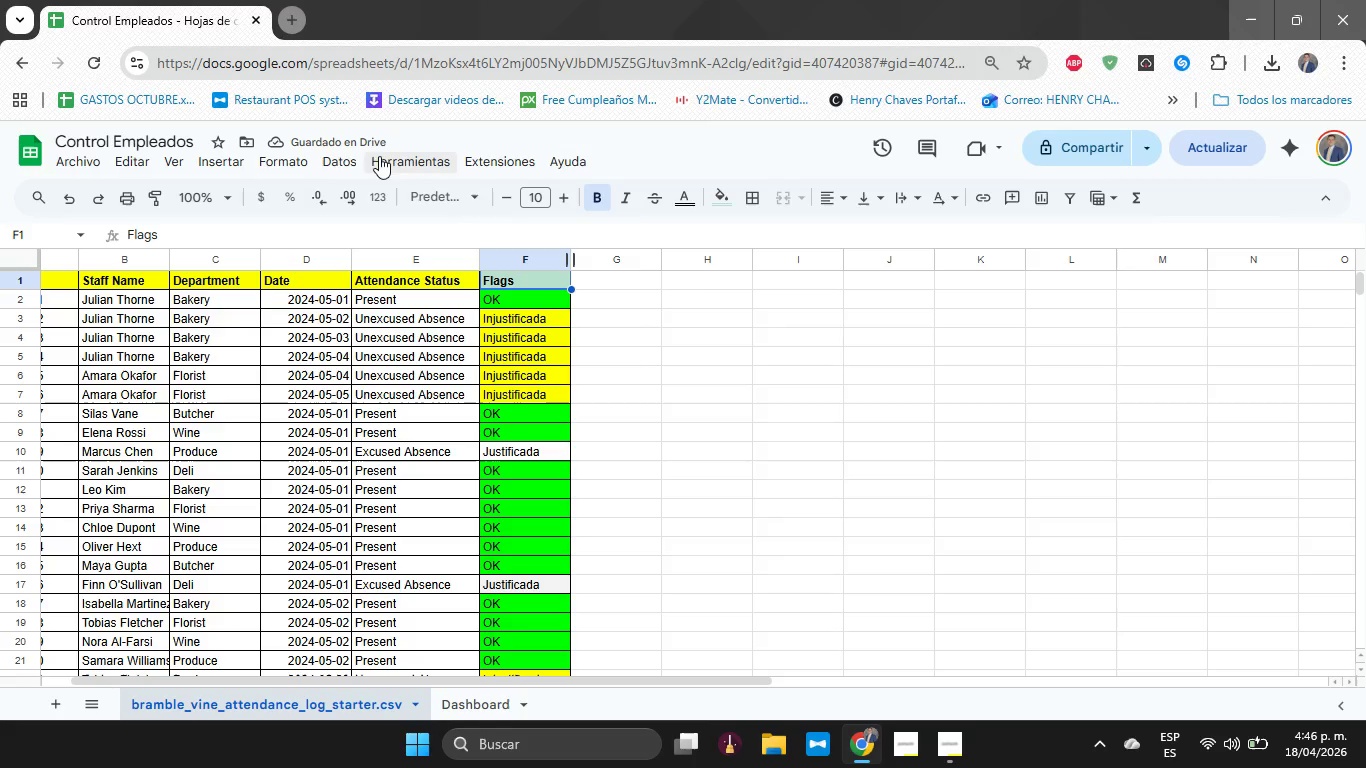 
left_click([337, 163])
 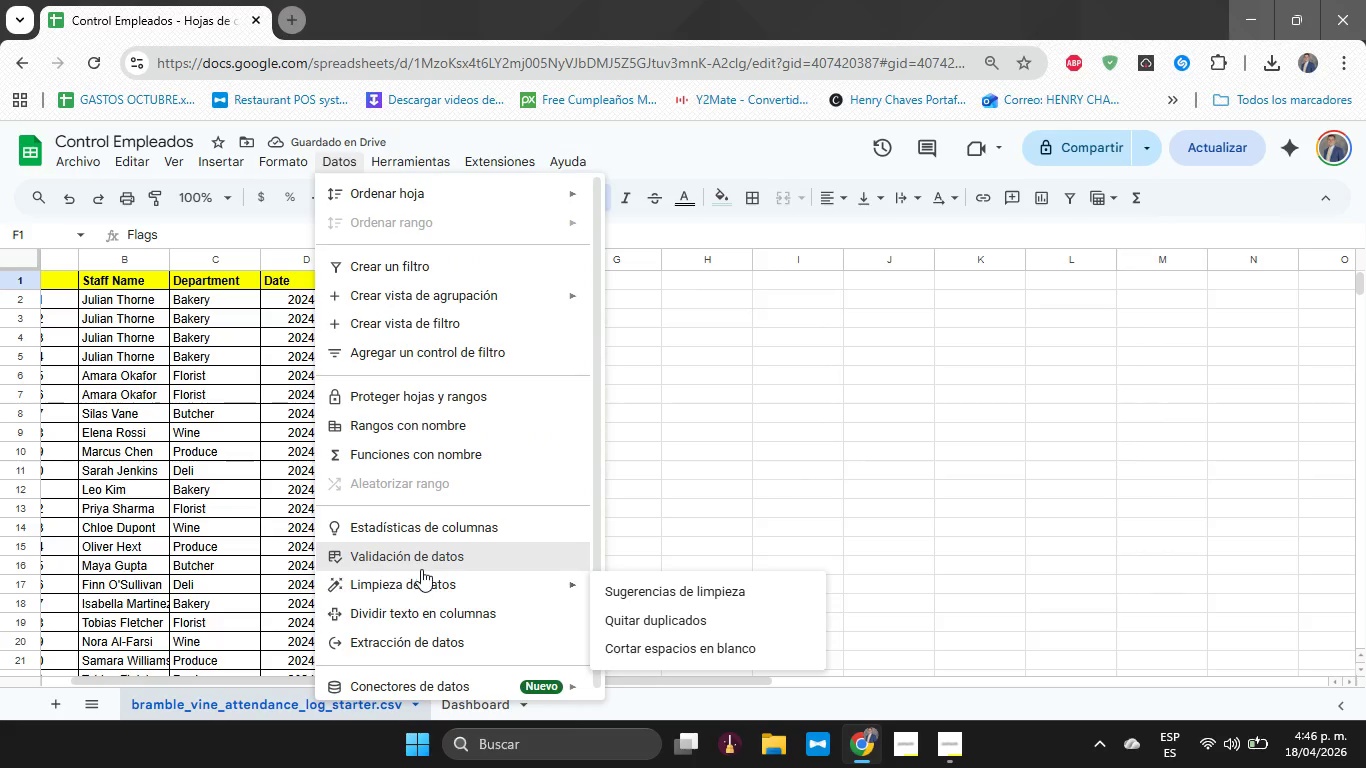 
left_click_drag(start_coordinate=[424, 572], to_coordinate=[461, 565])
 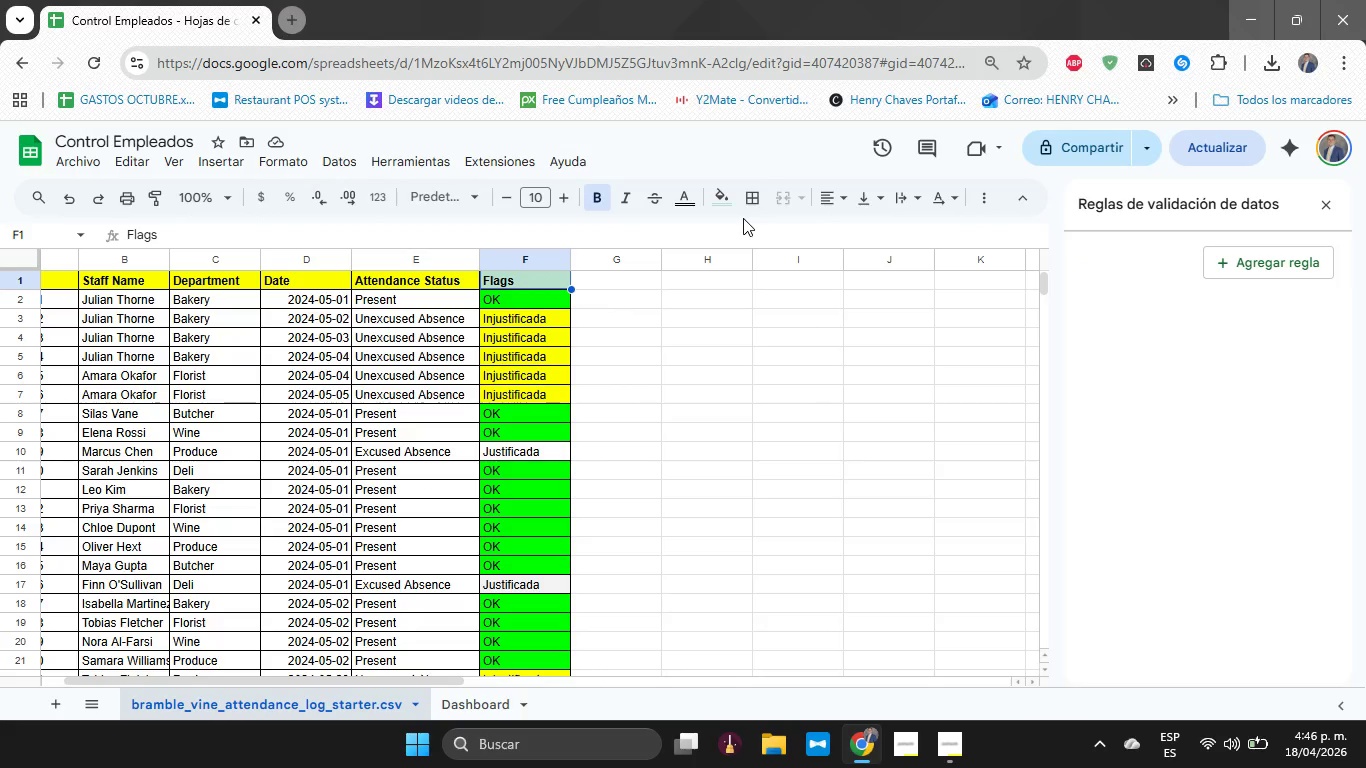 
left_click([308, 161])
 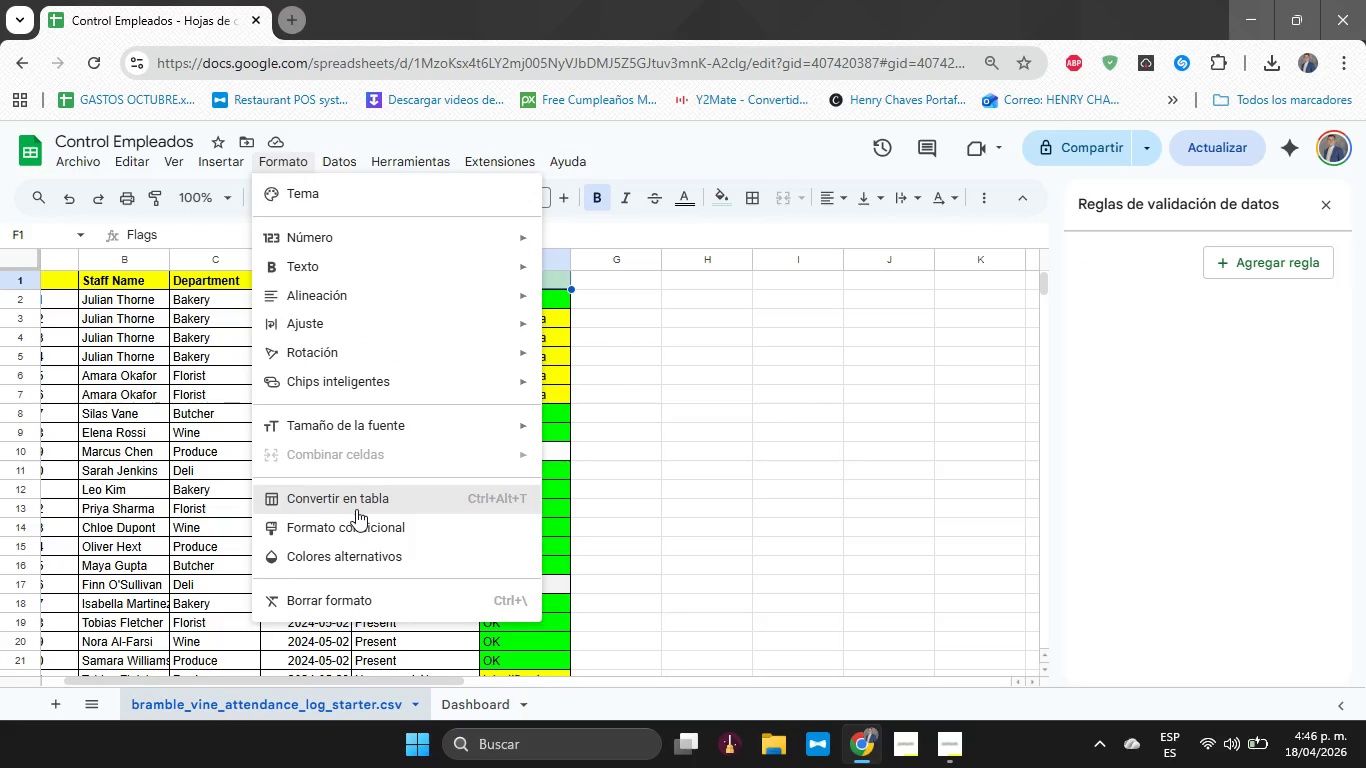 
left_click([372, 521])
 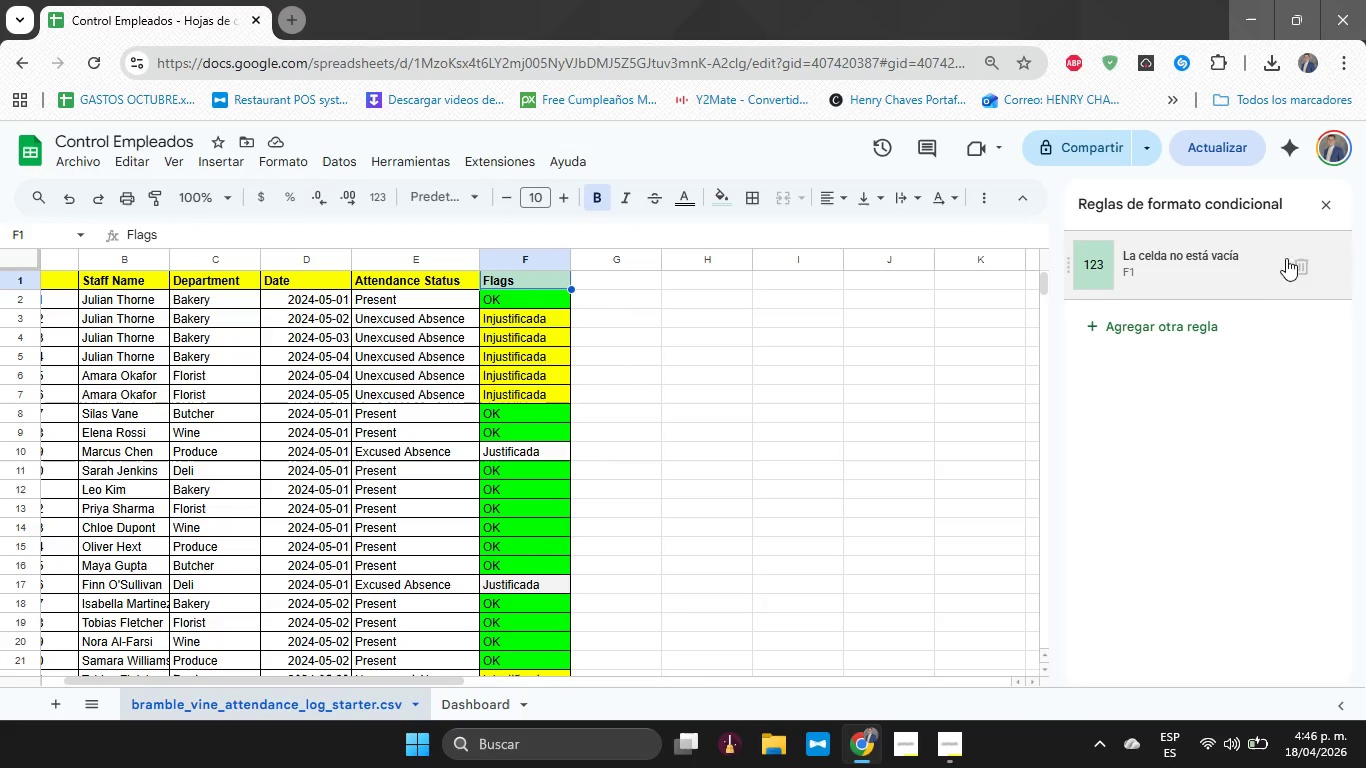 
left_click([1314, 264])
 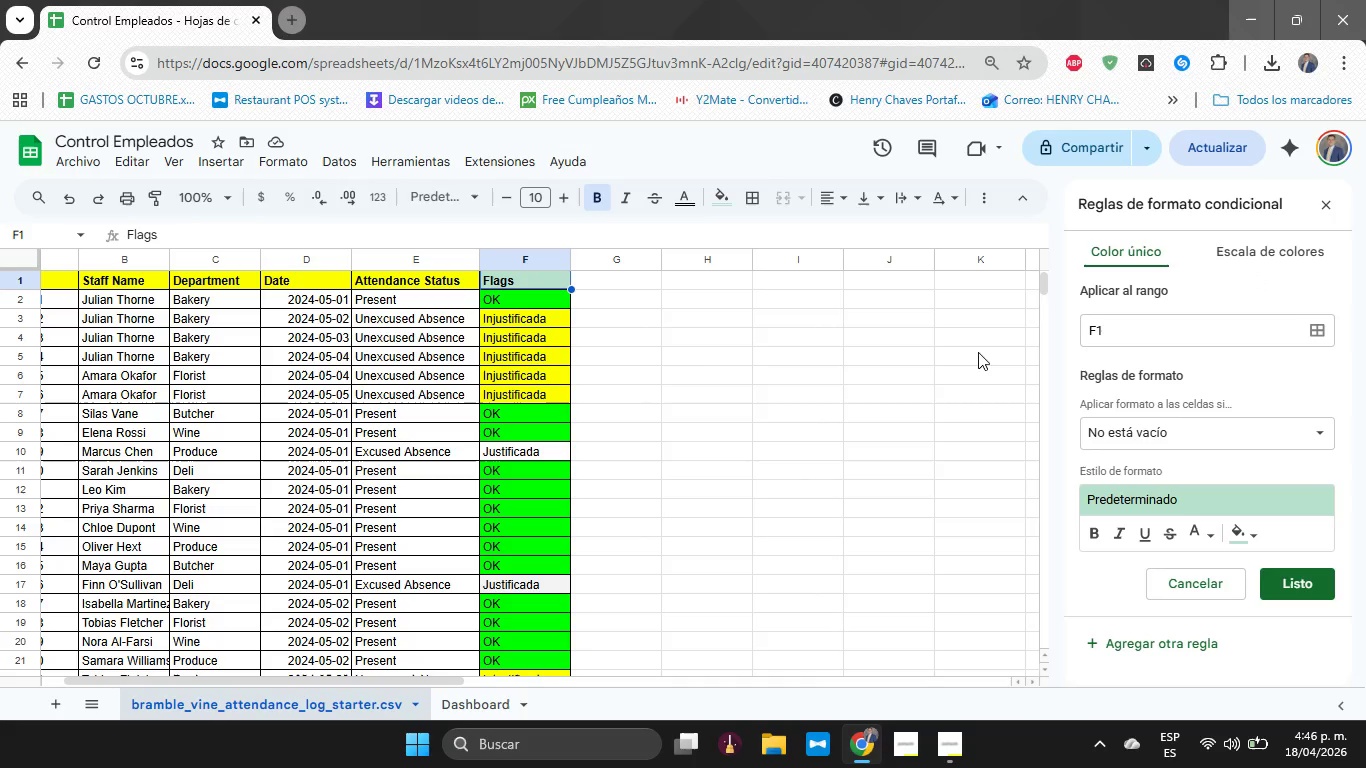 
left_click([691, 343])
 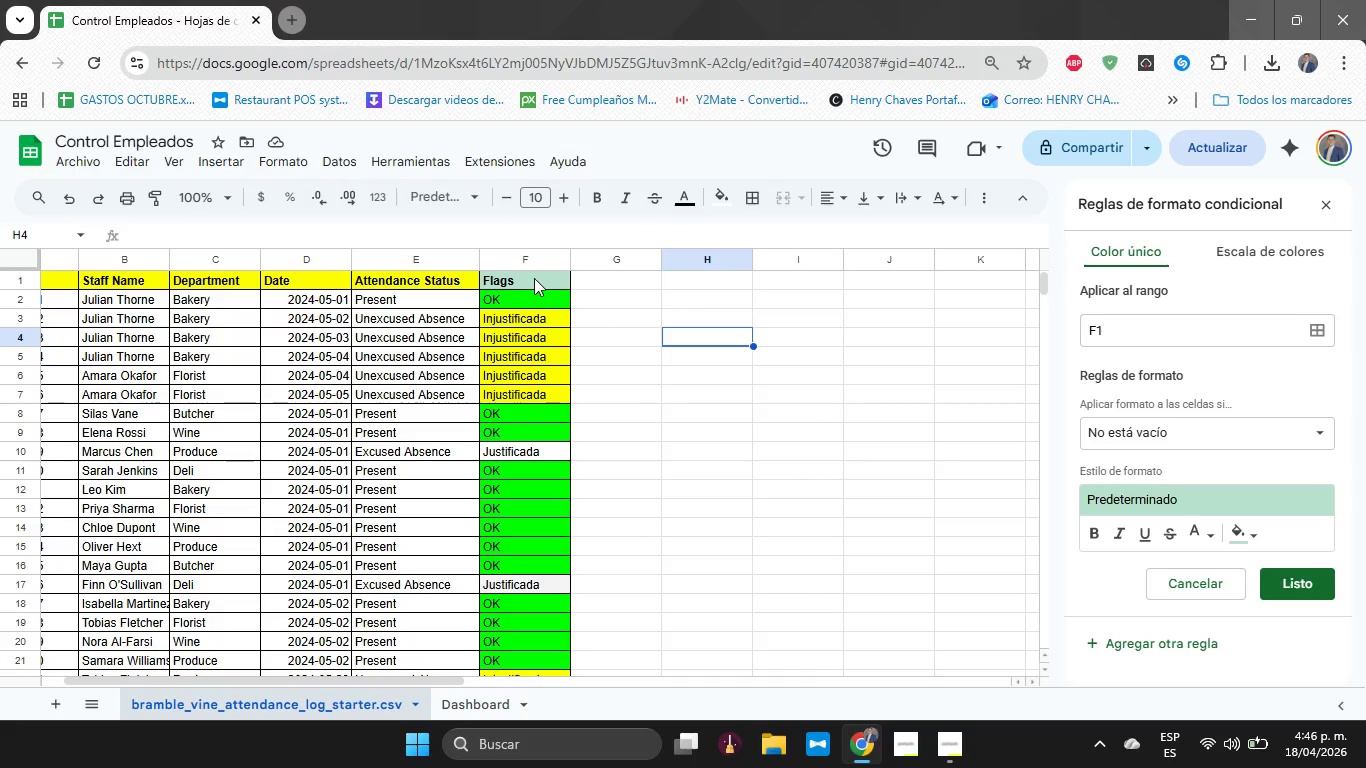 
left_click([533, 277])
 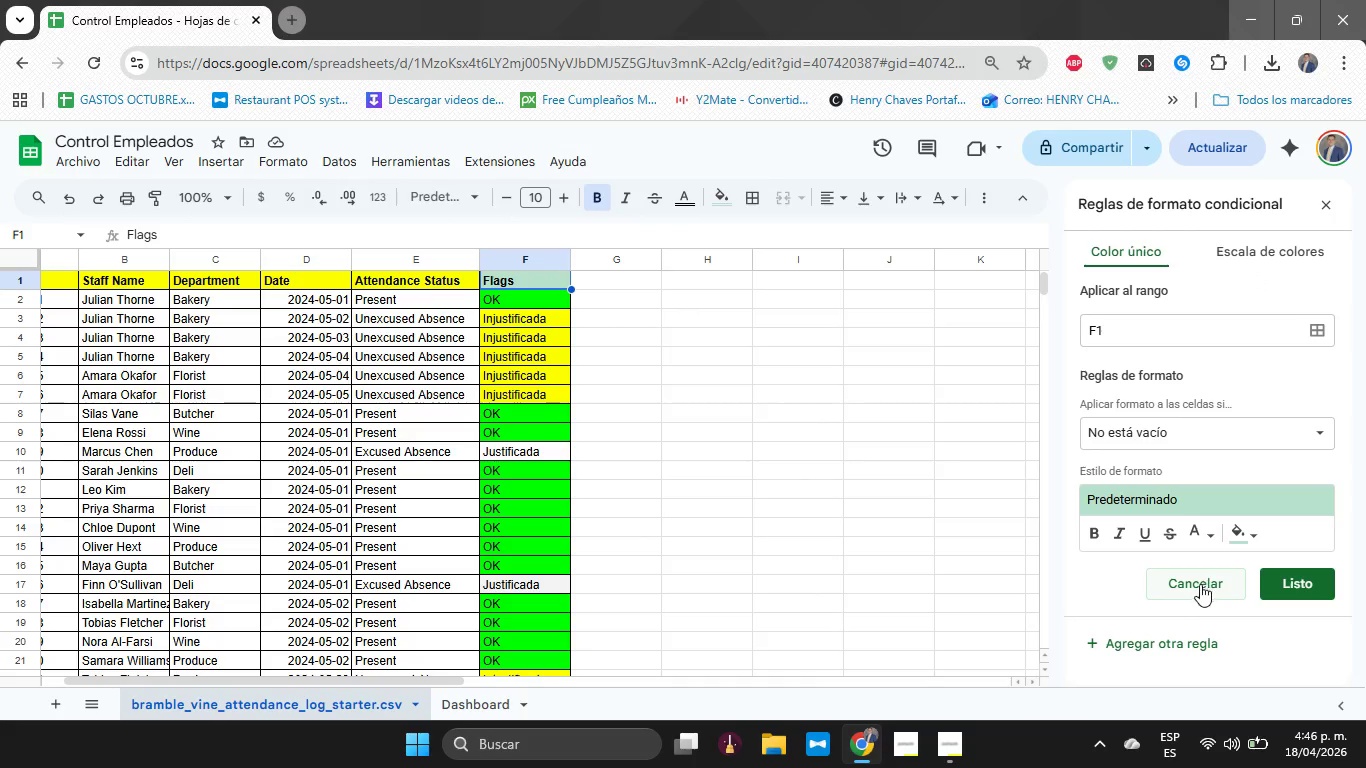 
left_click([1199, 567])
 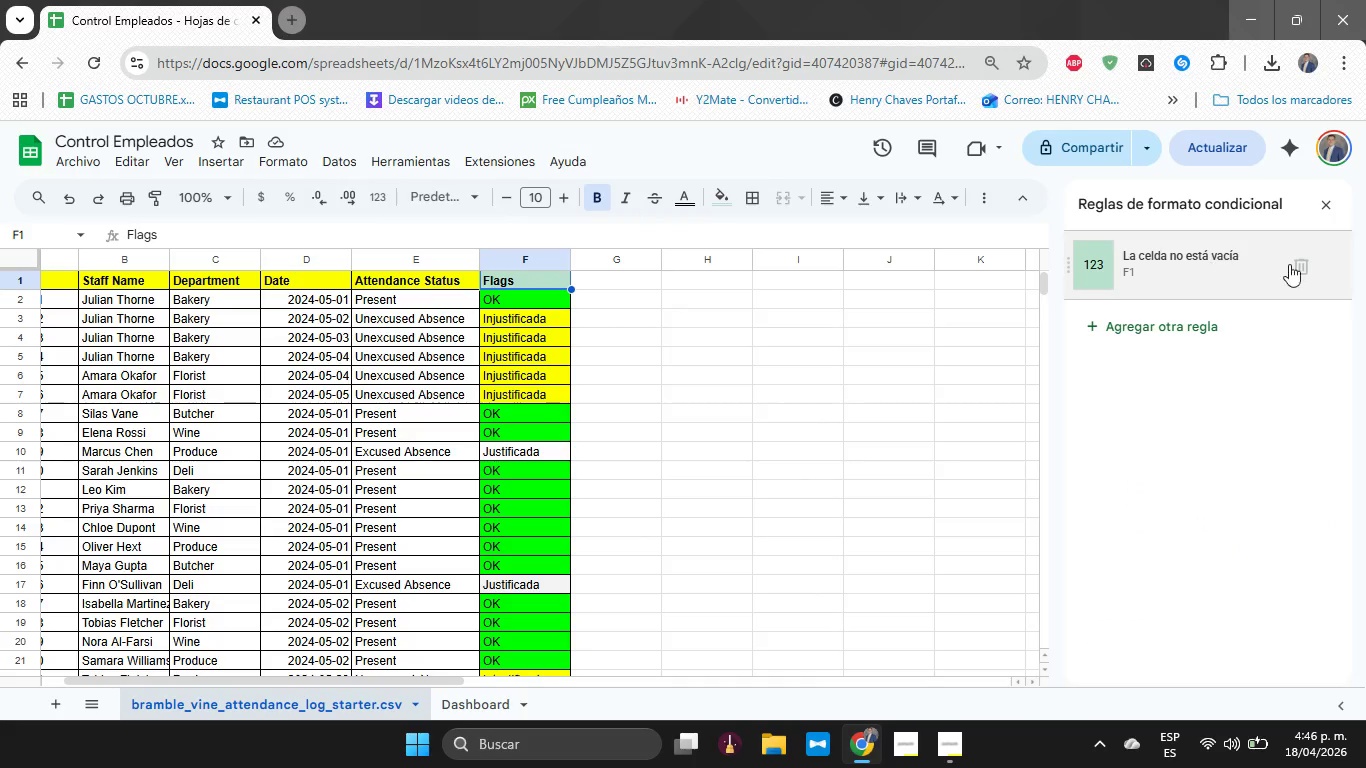 
left_click([1308, 272])
 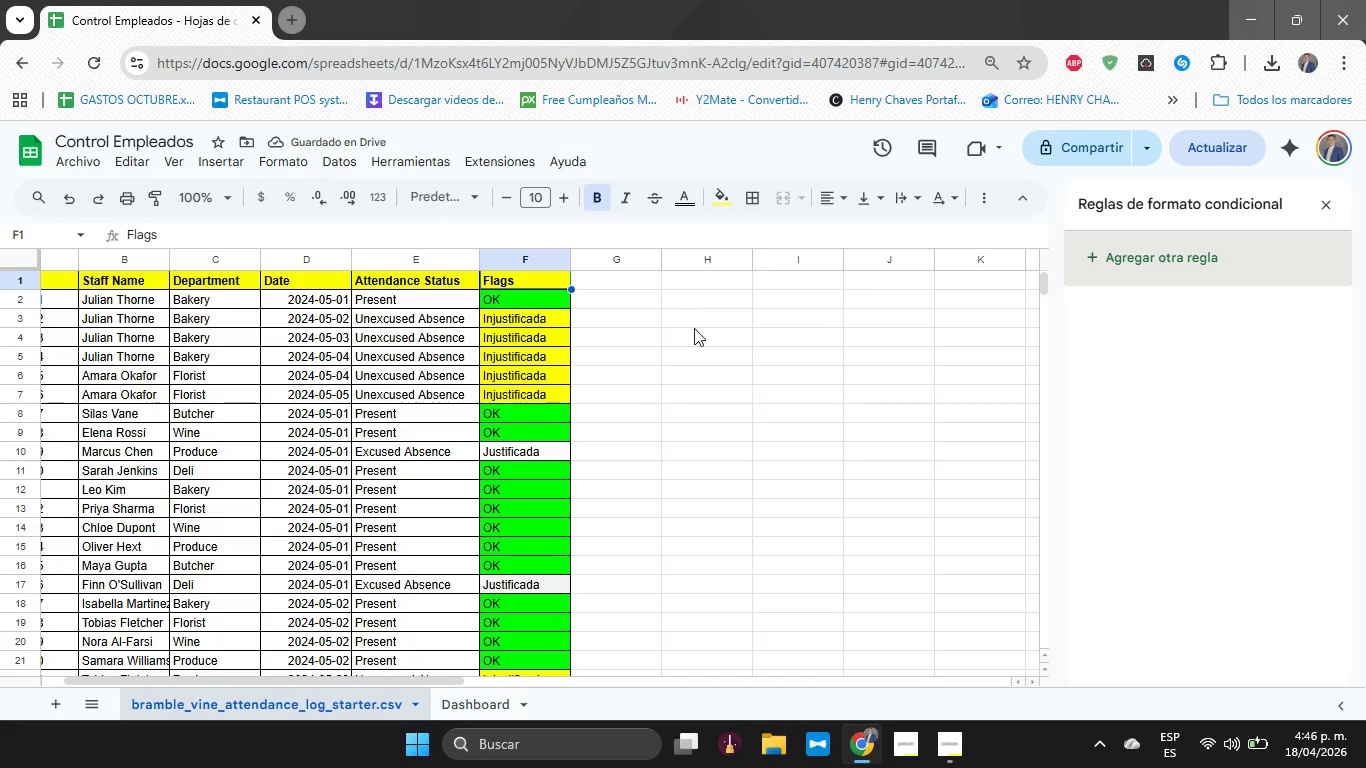 
left_click([547, 299])
 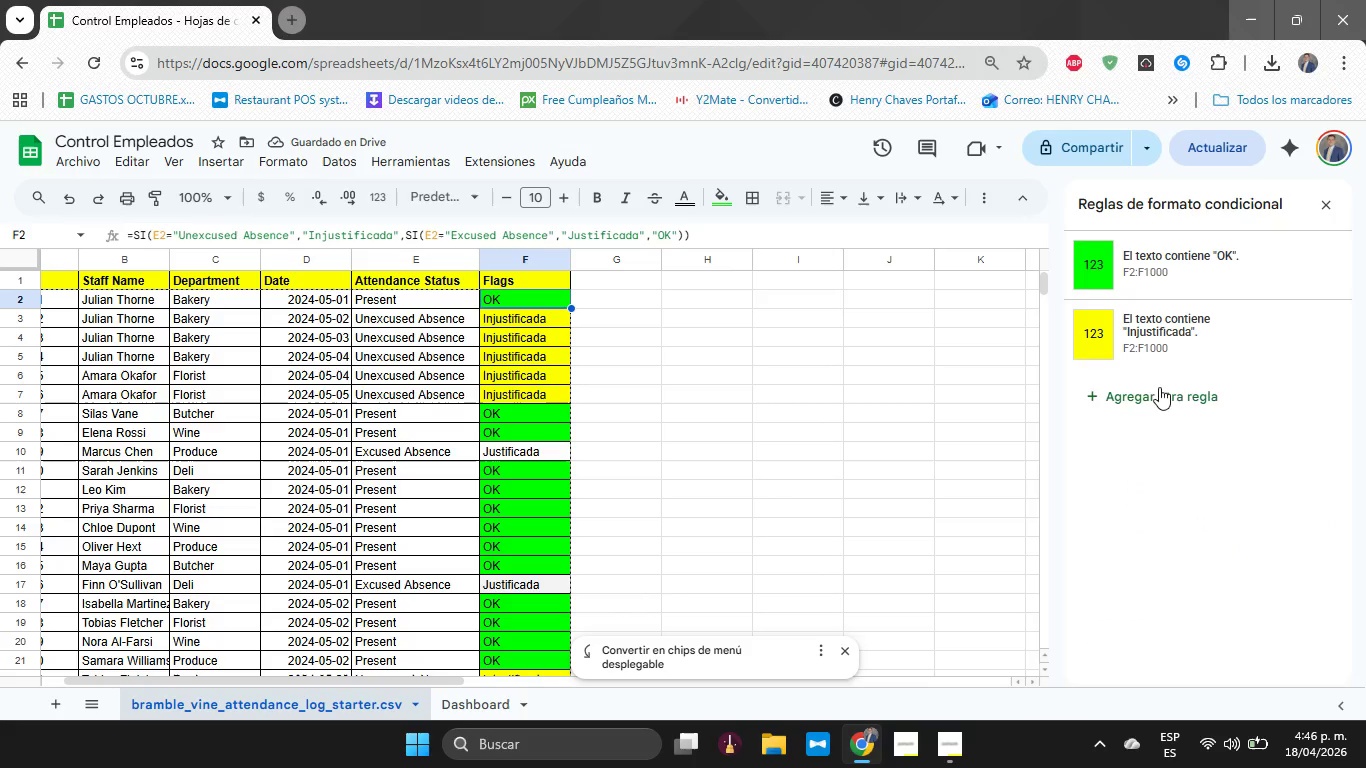 
left_click([1161, 389])
 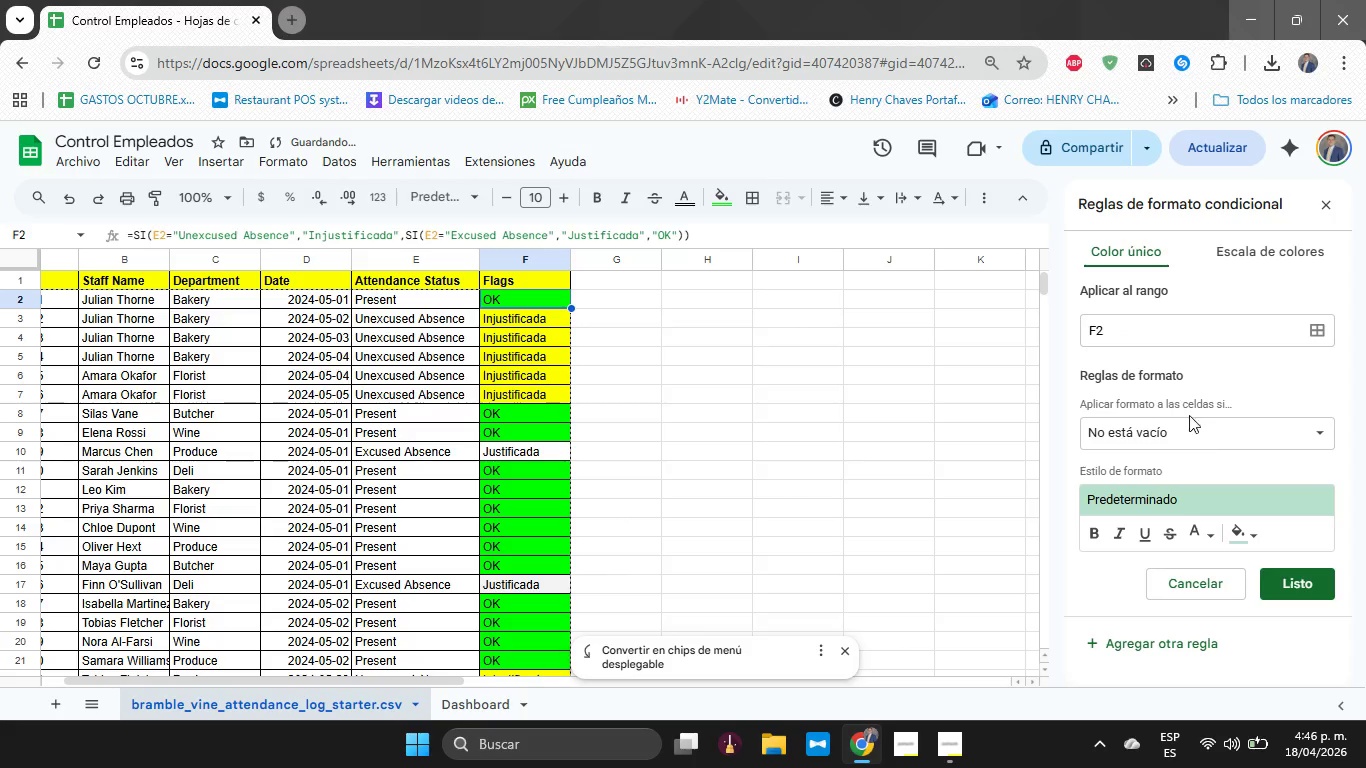 
left_click([1210, 432])
 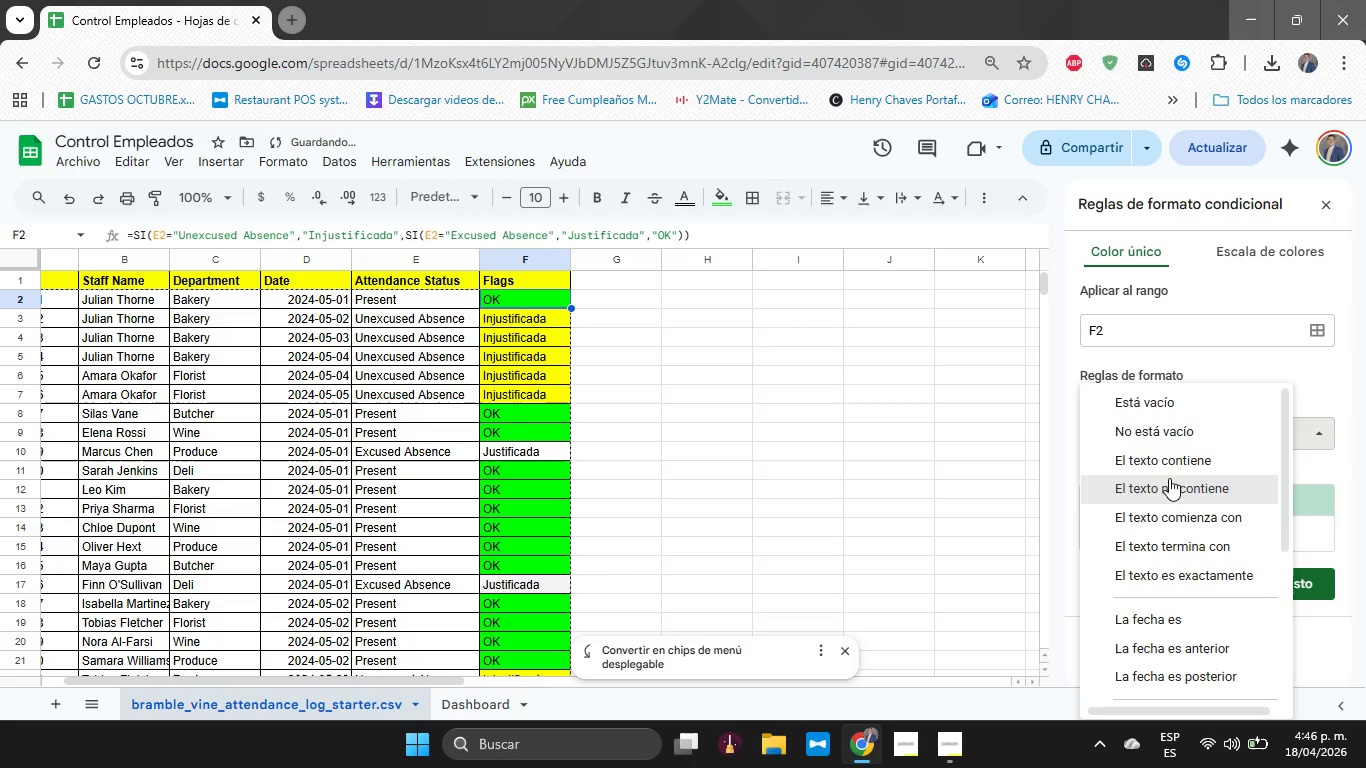 
left_click([1176, 463])
 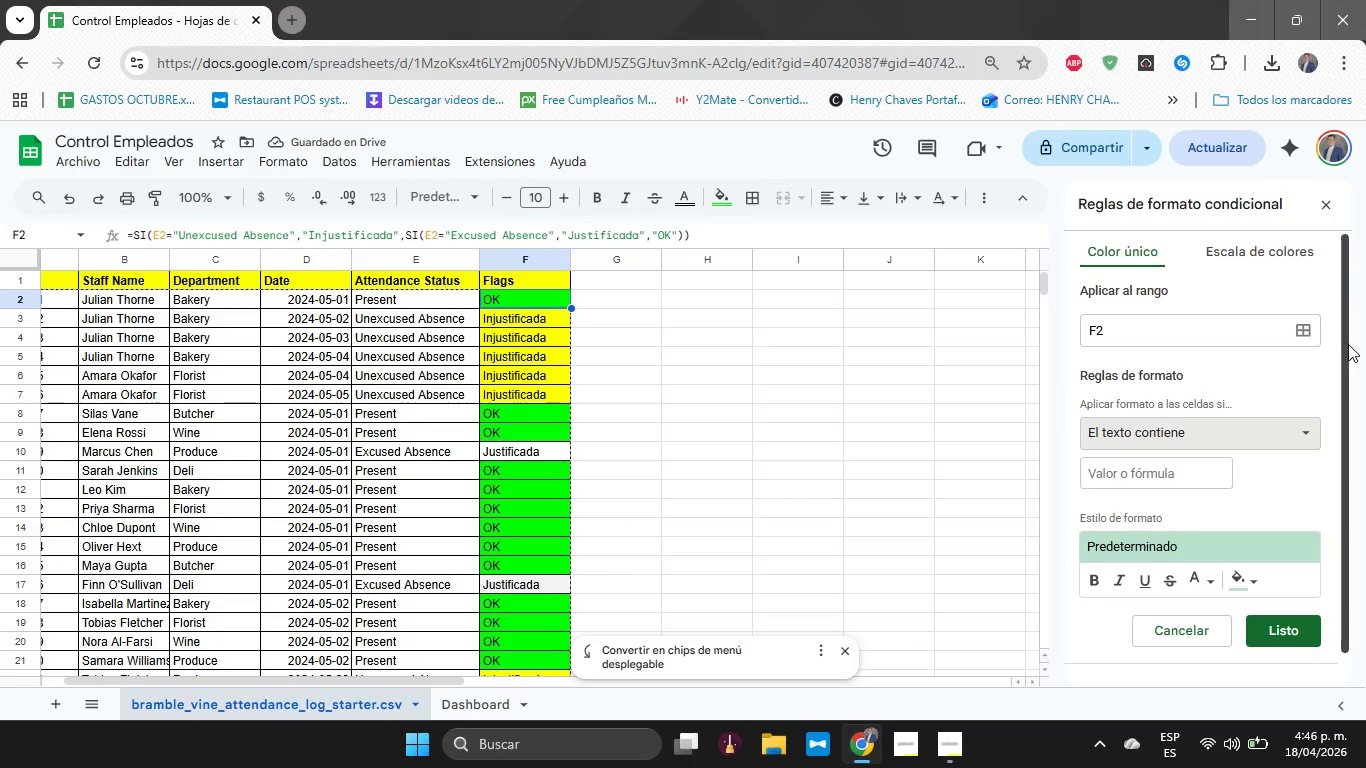 
left_click([1306, 339])
 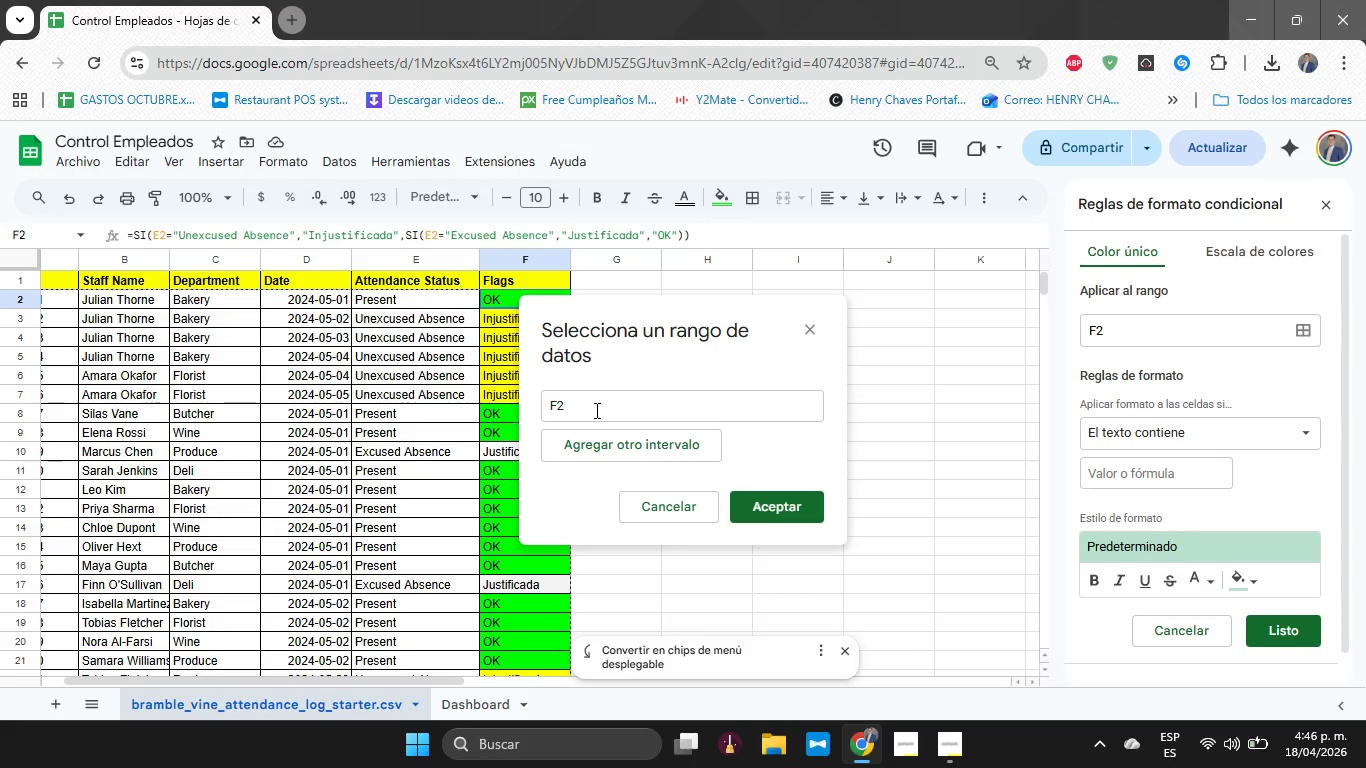 
left_click_drag(start_coordinate=[504, 296], to_coordinate=[511, 593])
 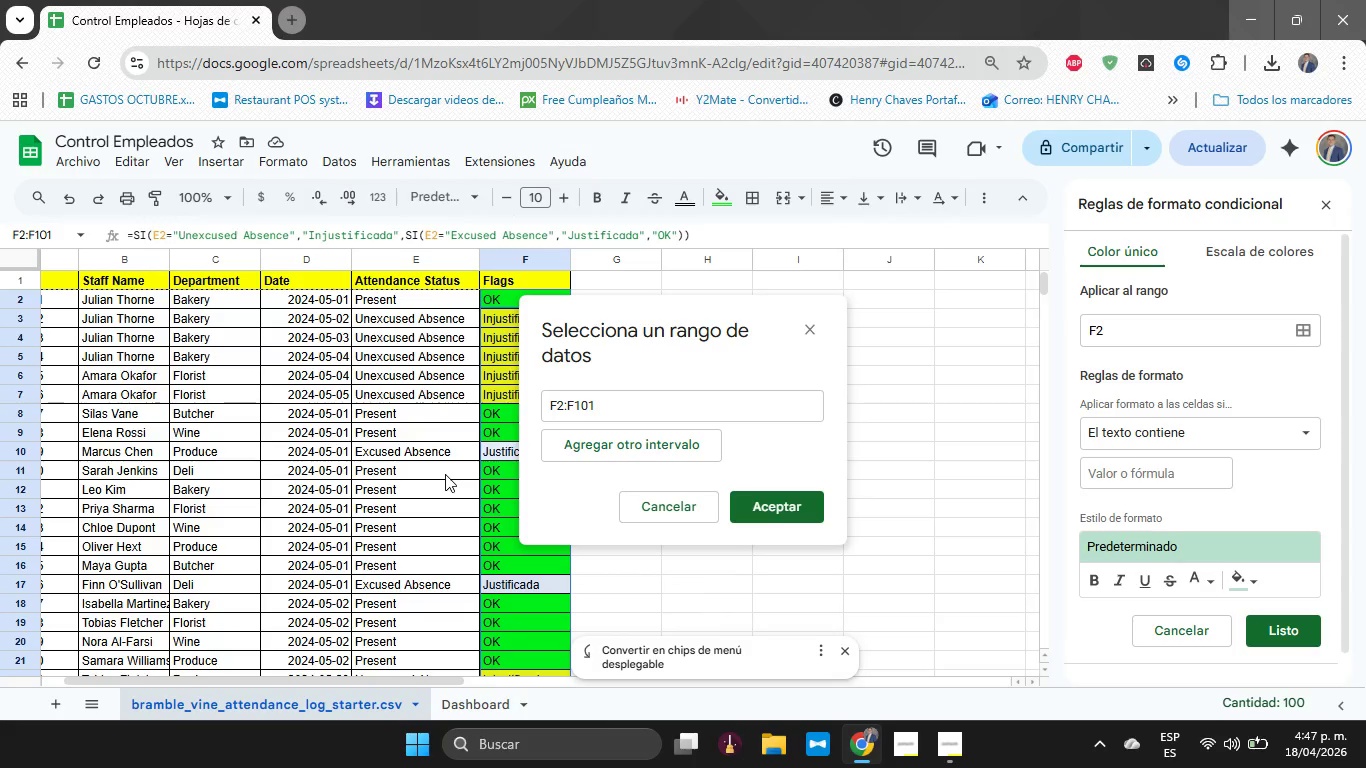 
left_click([767, 495])
 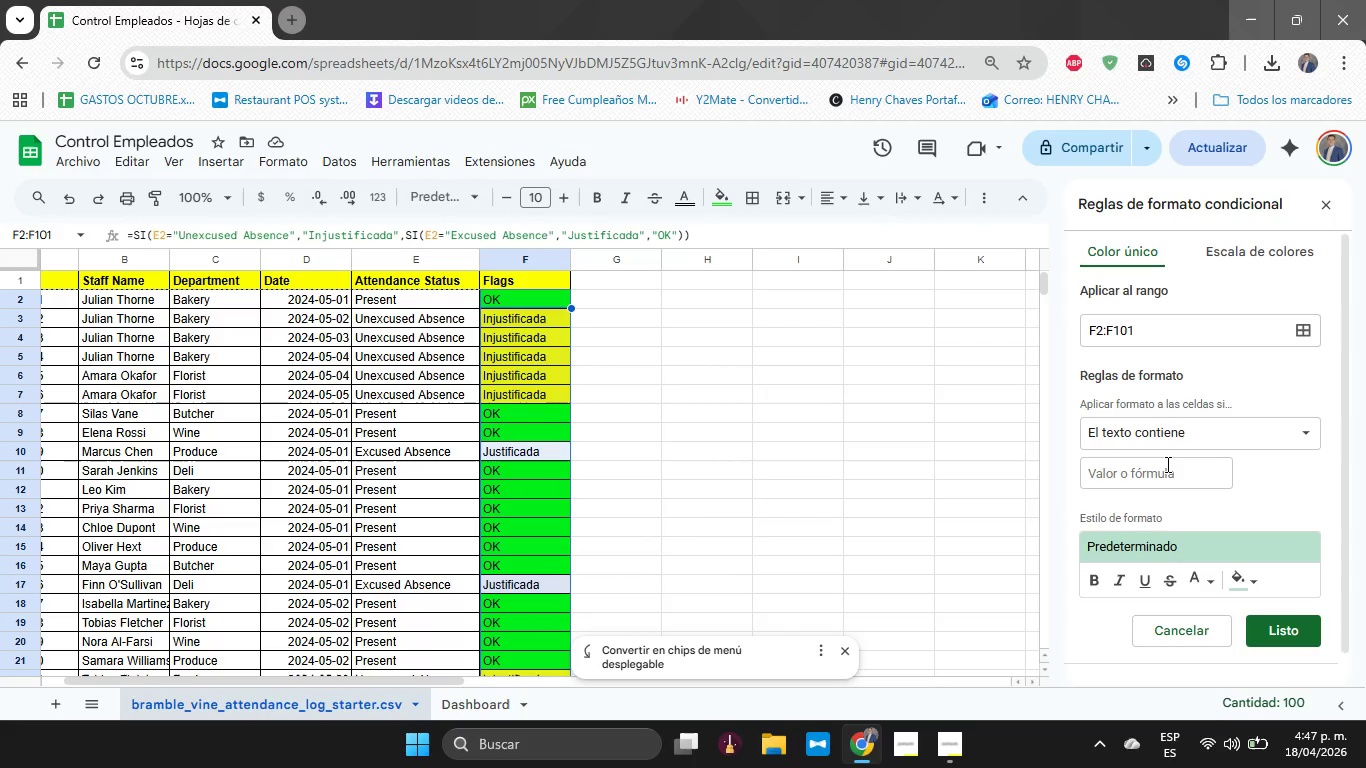 
left_click([1166, 464])
 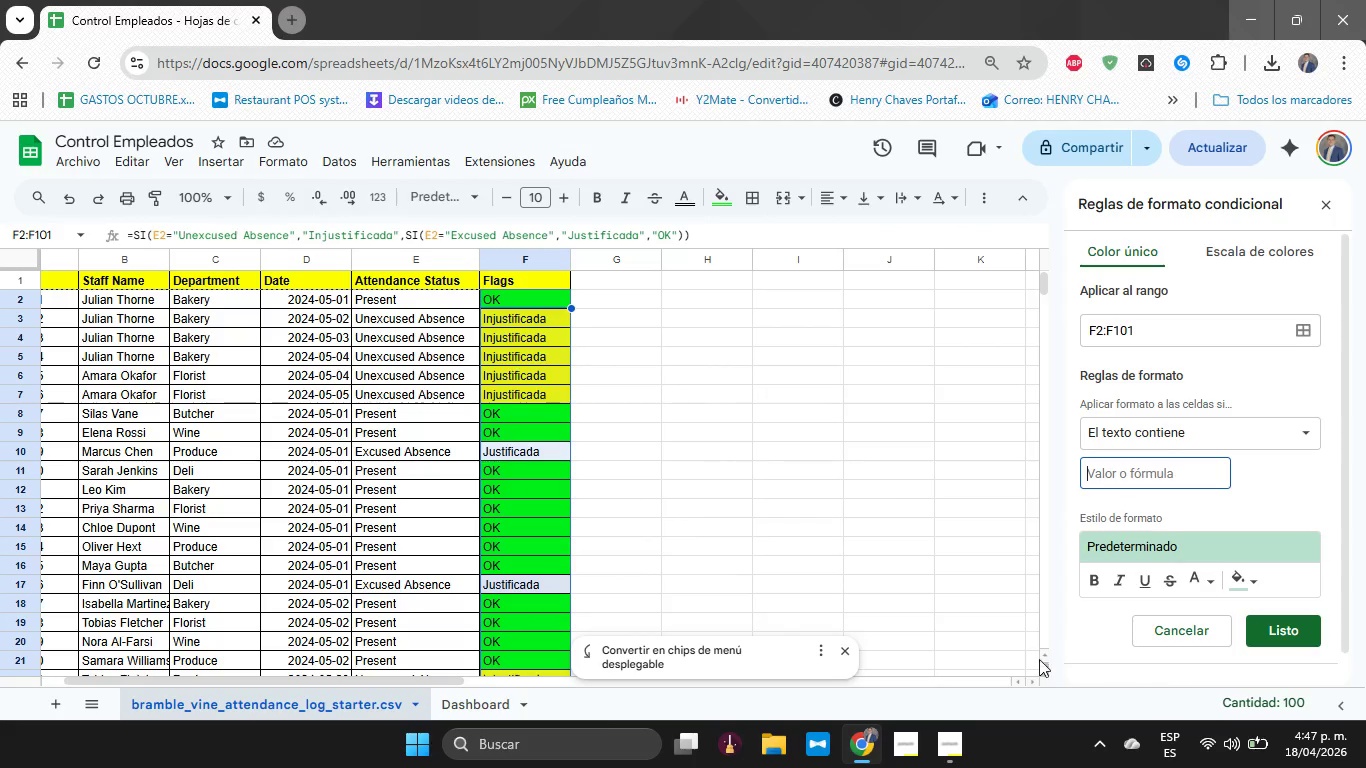 
left_click([1265, 424])
 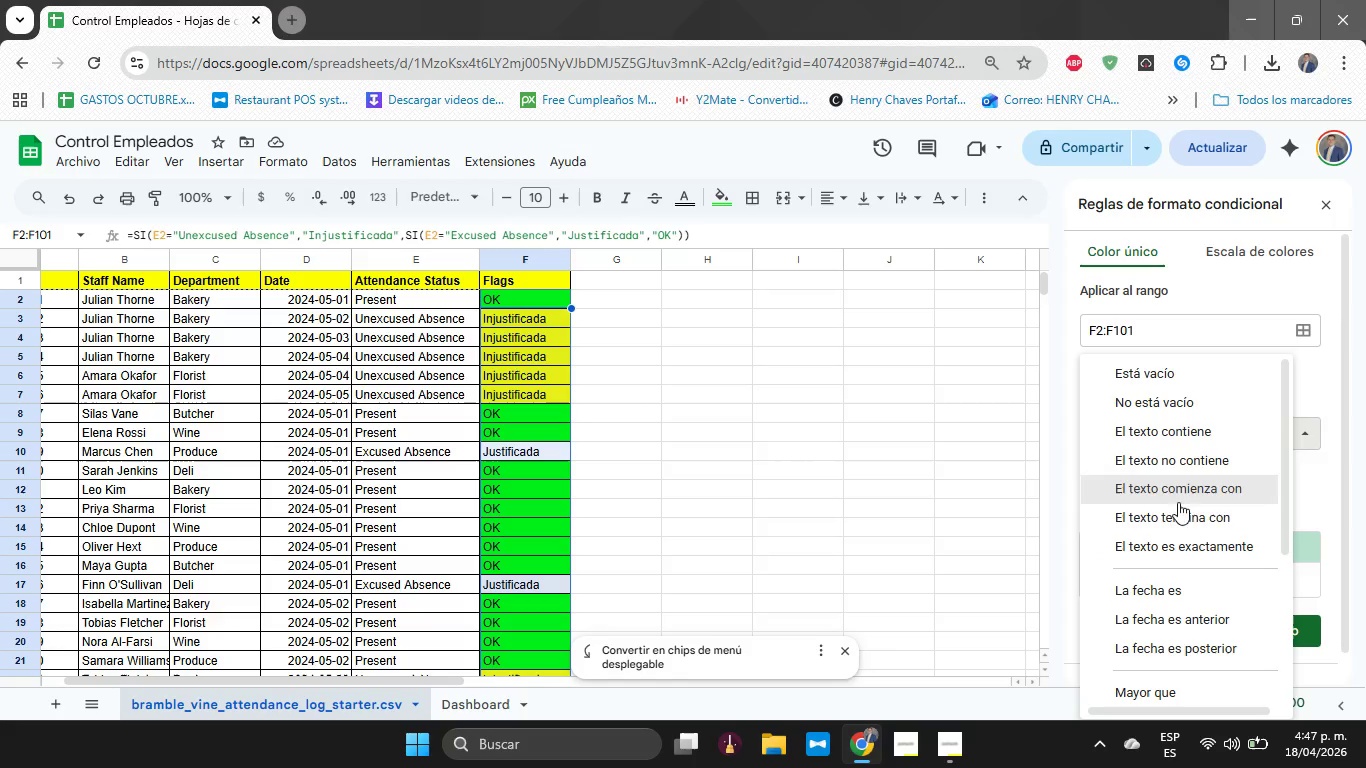 
left_click([1166, 554])
 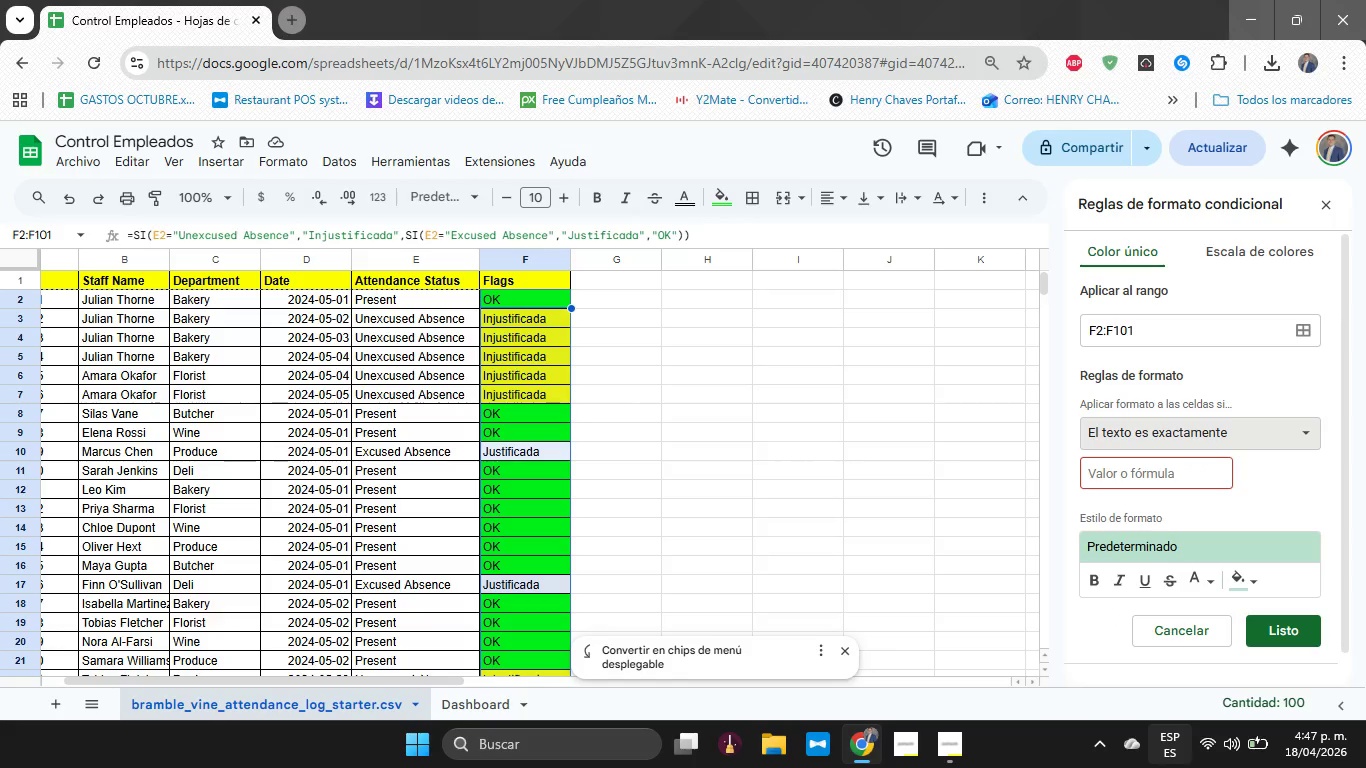 
left_click_drag(start_coordinate=[1173, 767], to_coordinate=[1178, 767])
 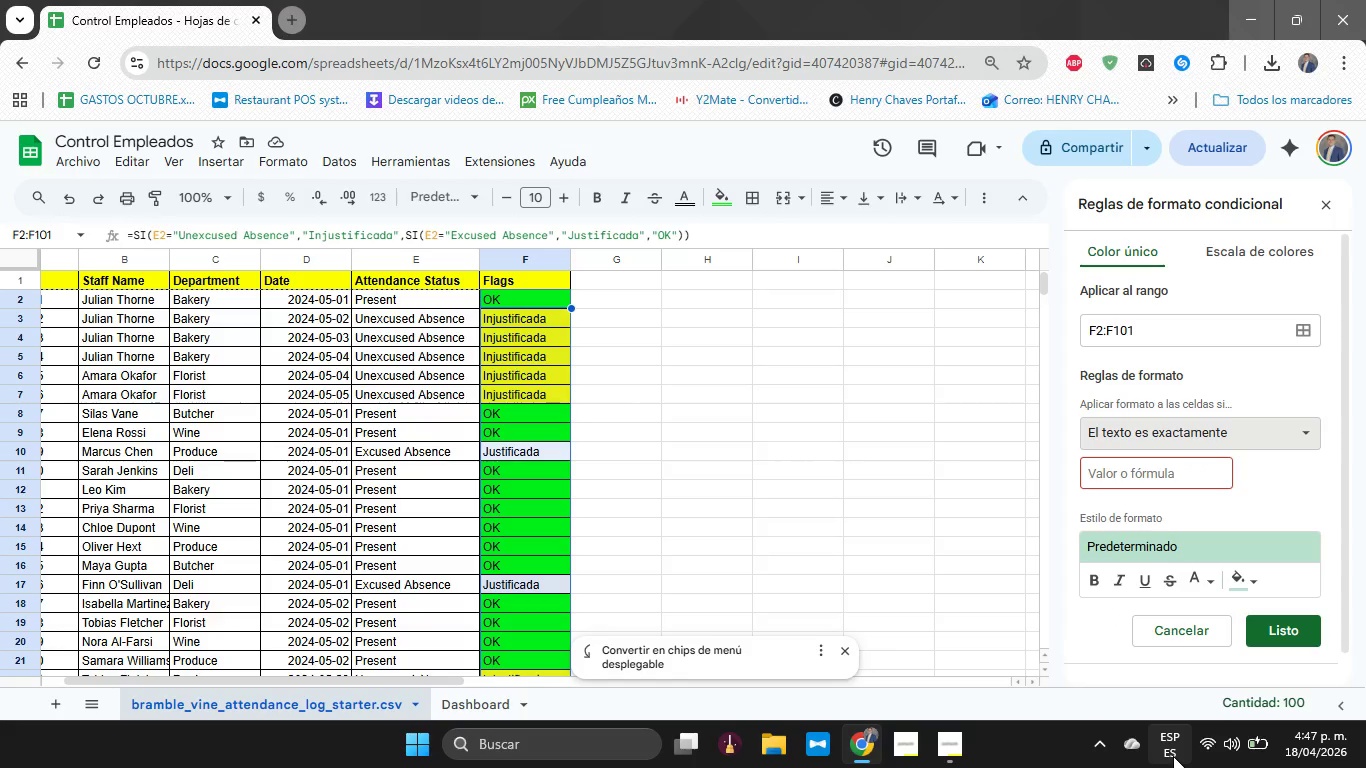 
wait(11.08)
 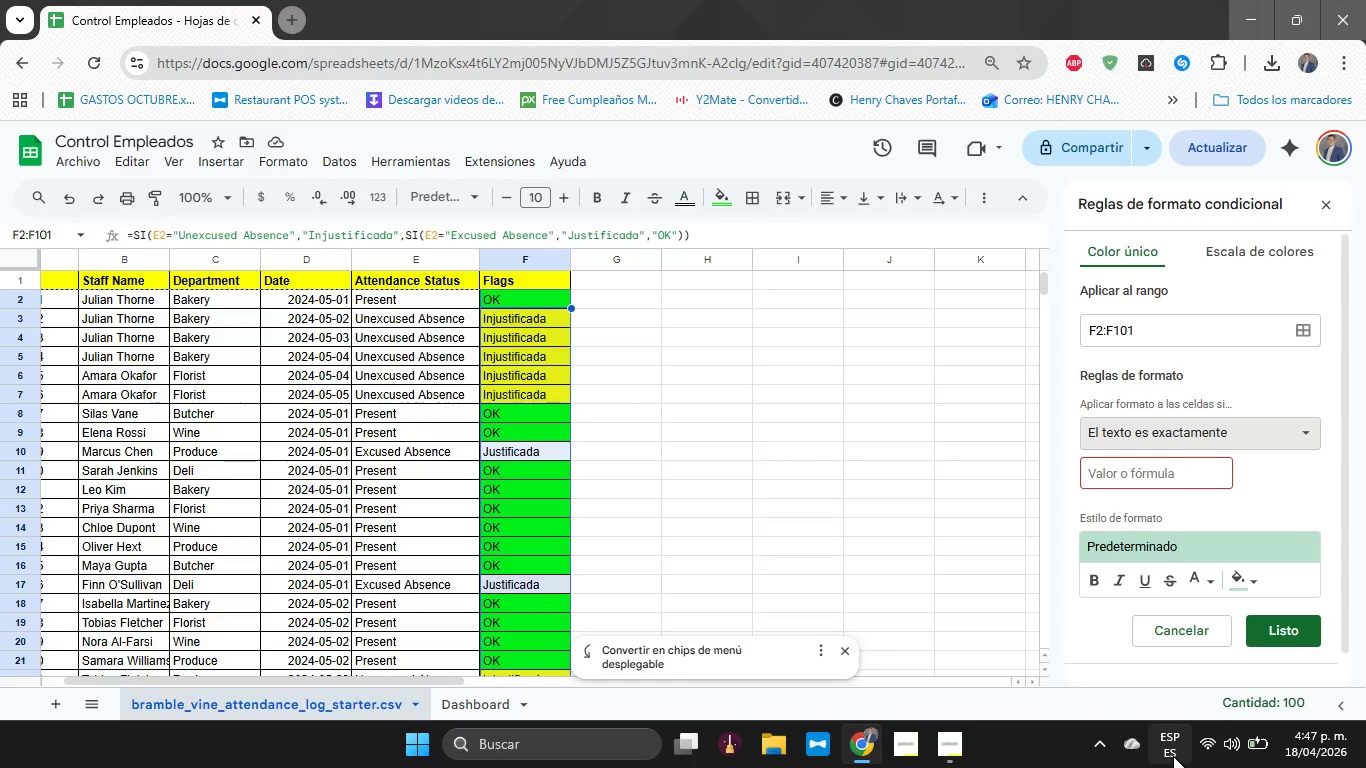 
left_click([1118, 472])
 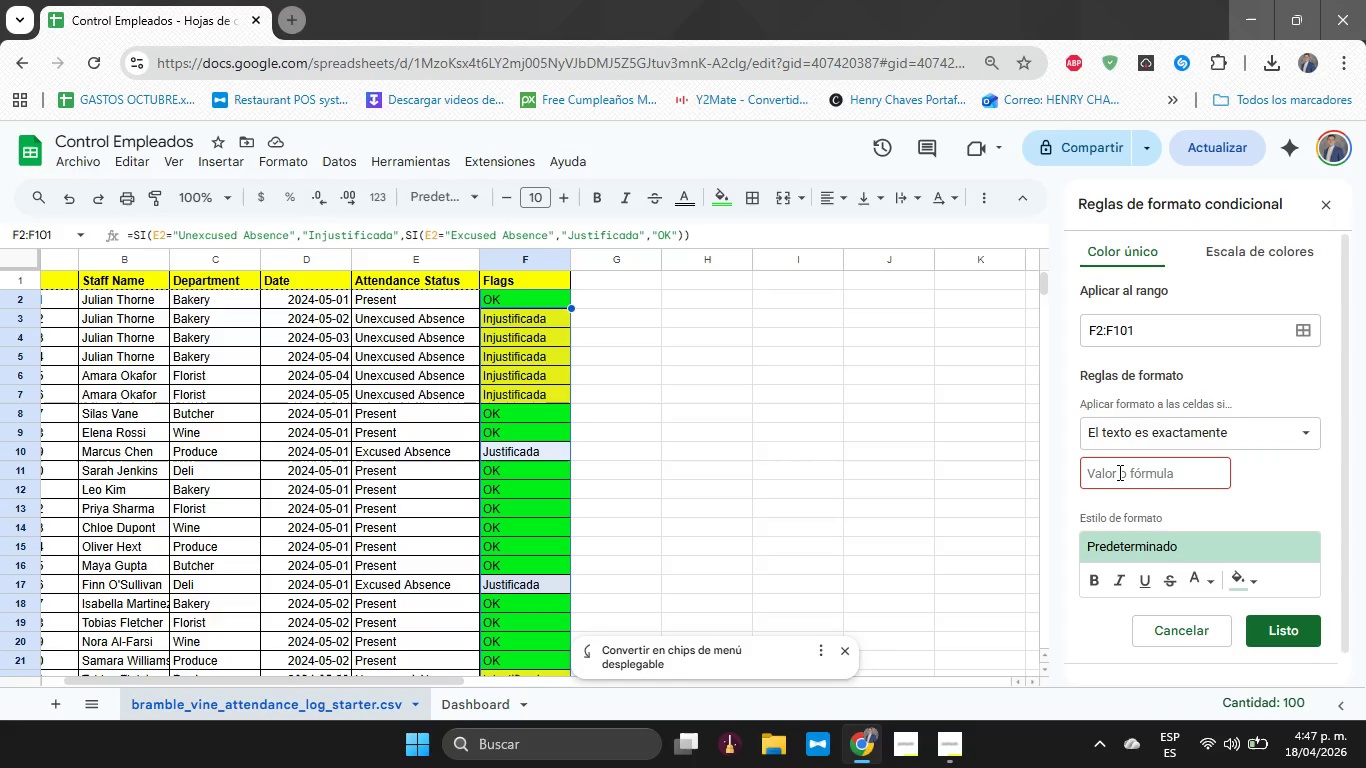 
type(j)
key(Backspace)
type(Jud)
key(Backspace)
type(stificada)
 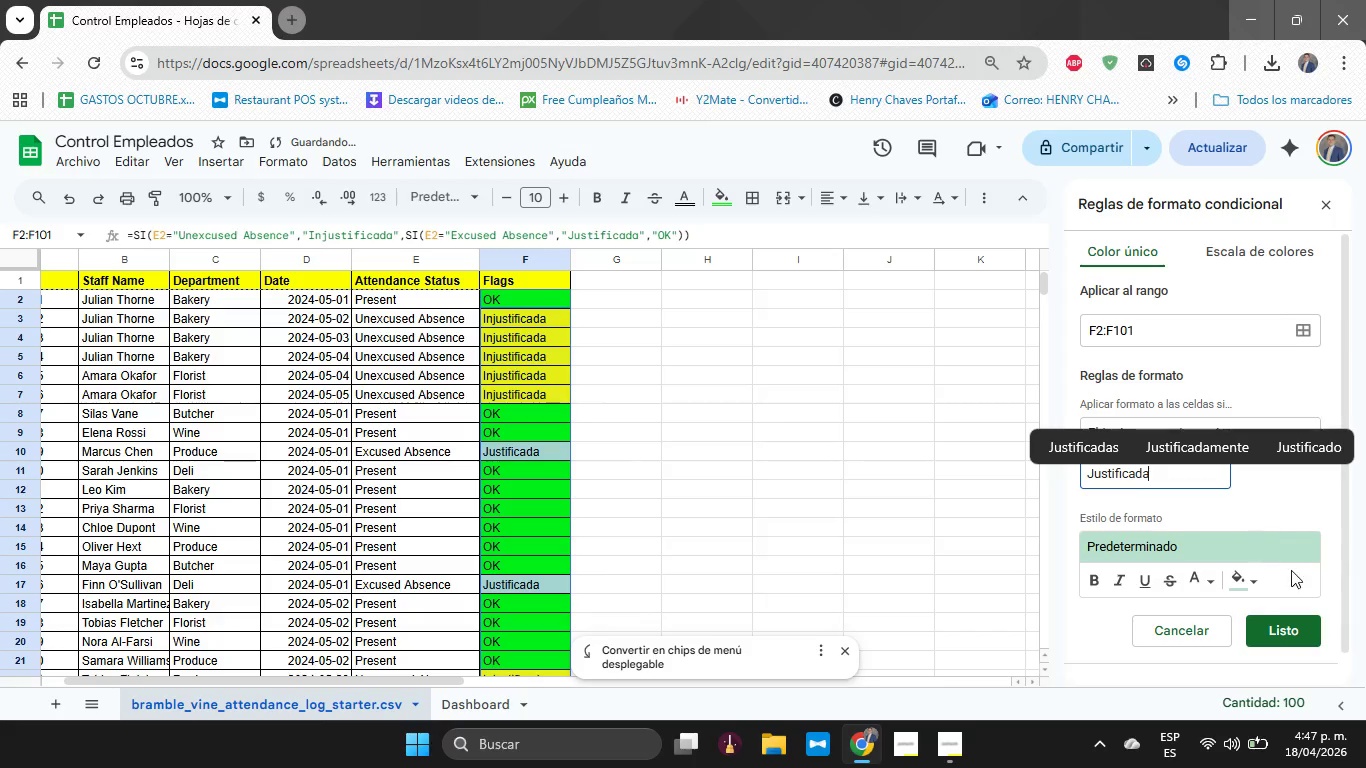 
left_click([1244, 595])
 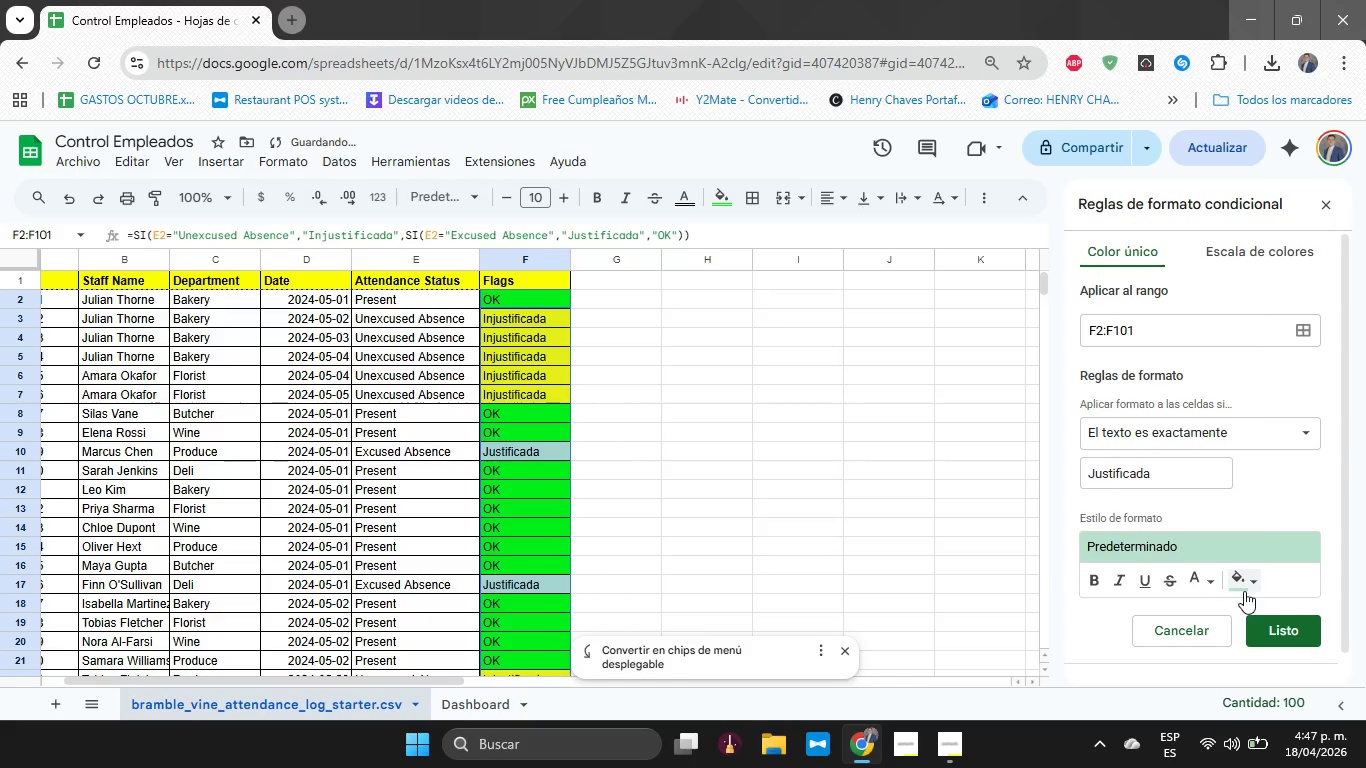 
left_click([1248, 581])
 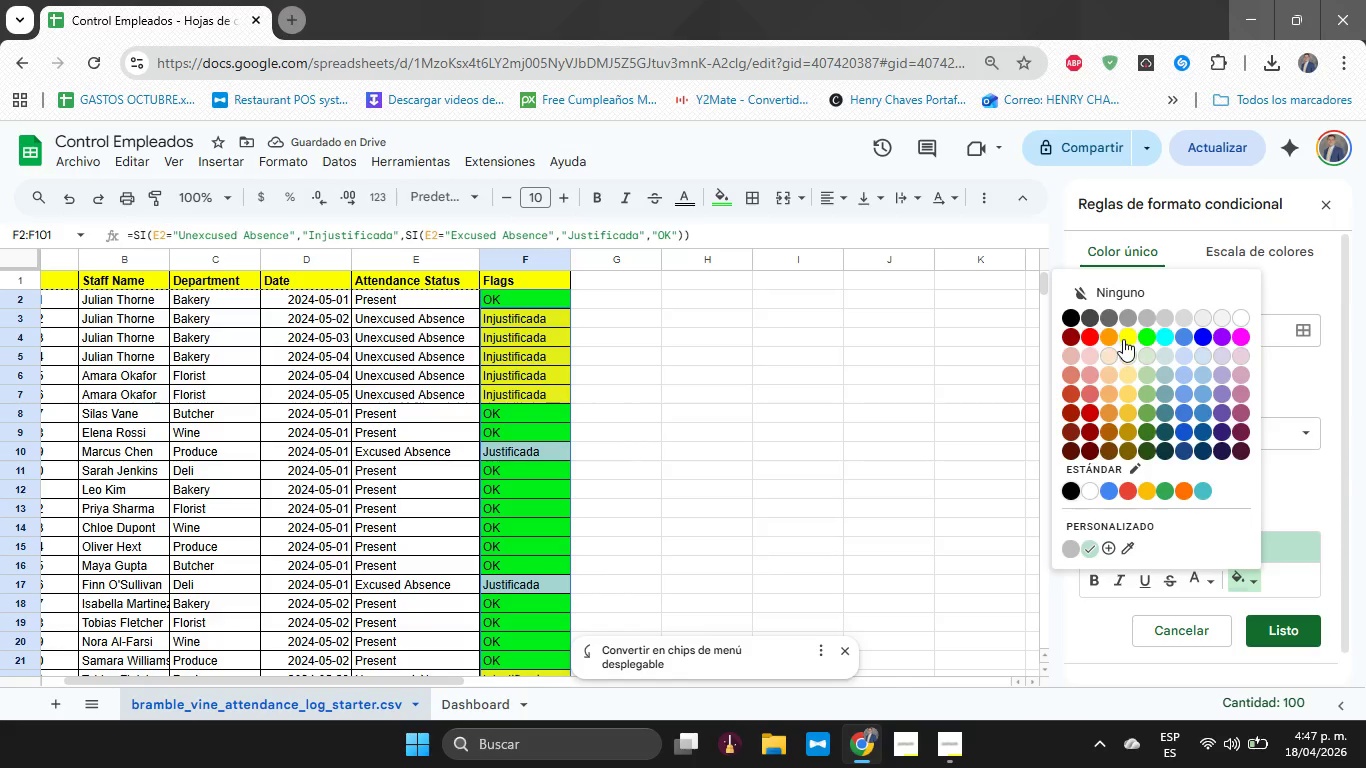 
left_click([1128, 338])
 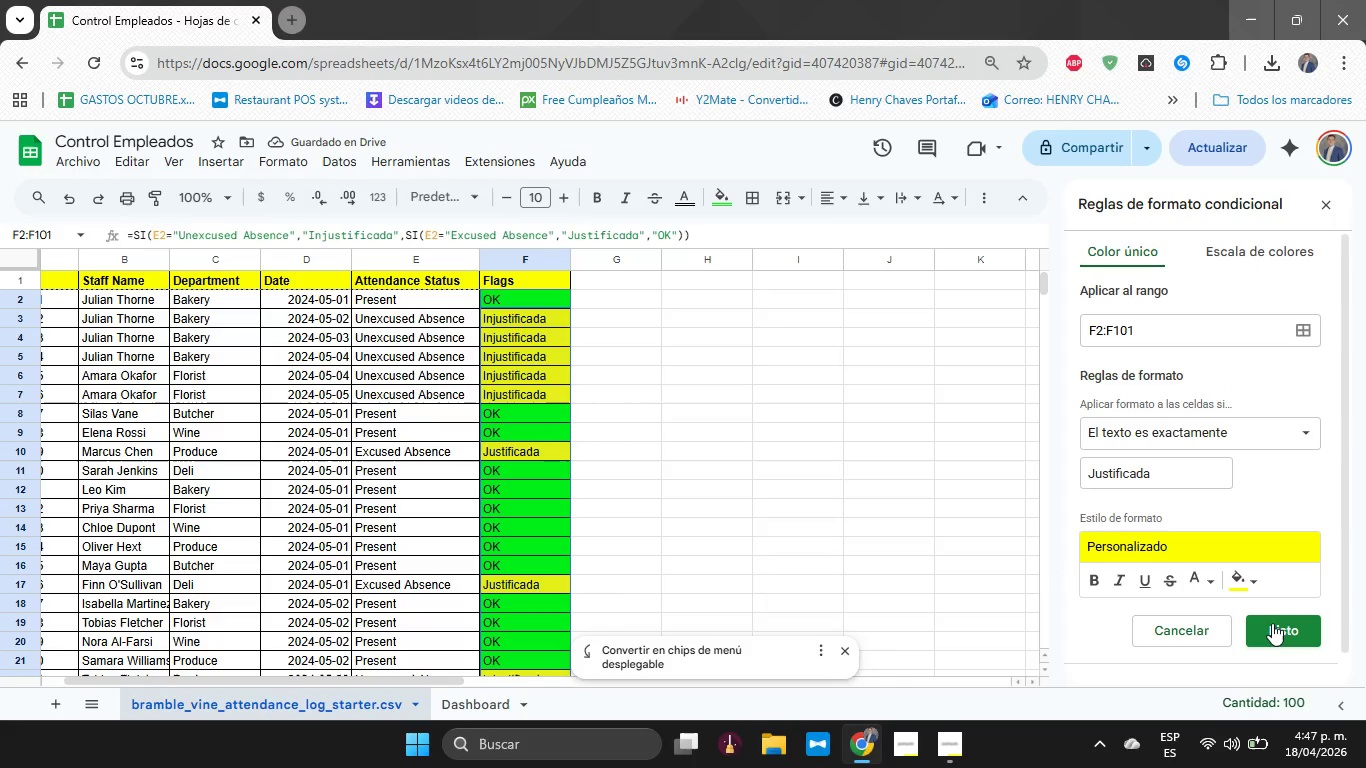 
left_click([1272, 623])
 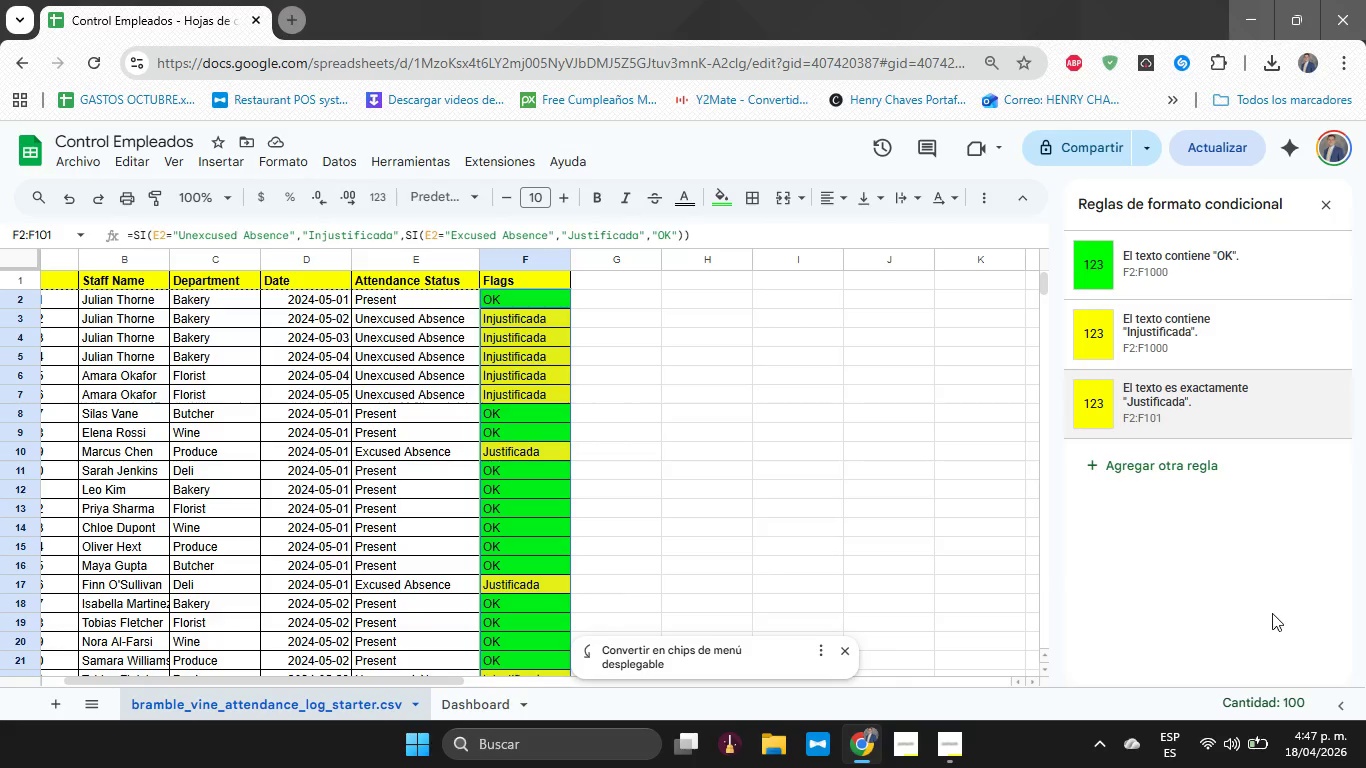 
left_click([1230, 333])
 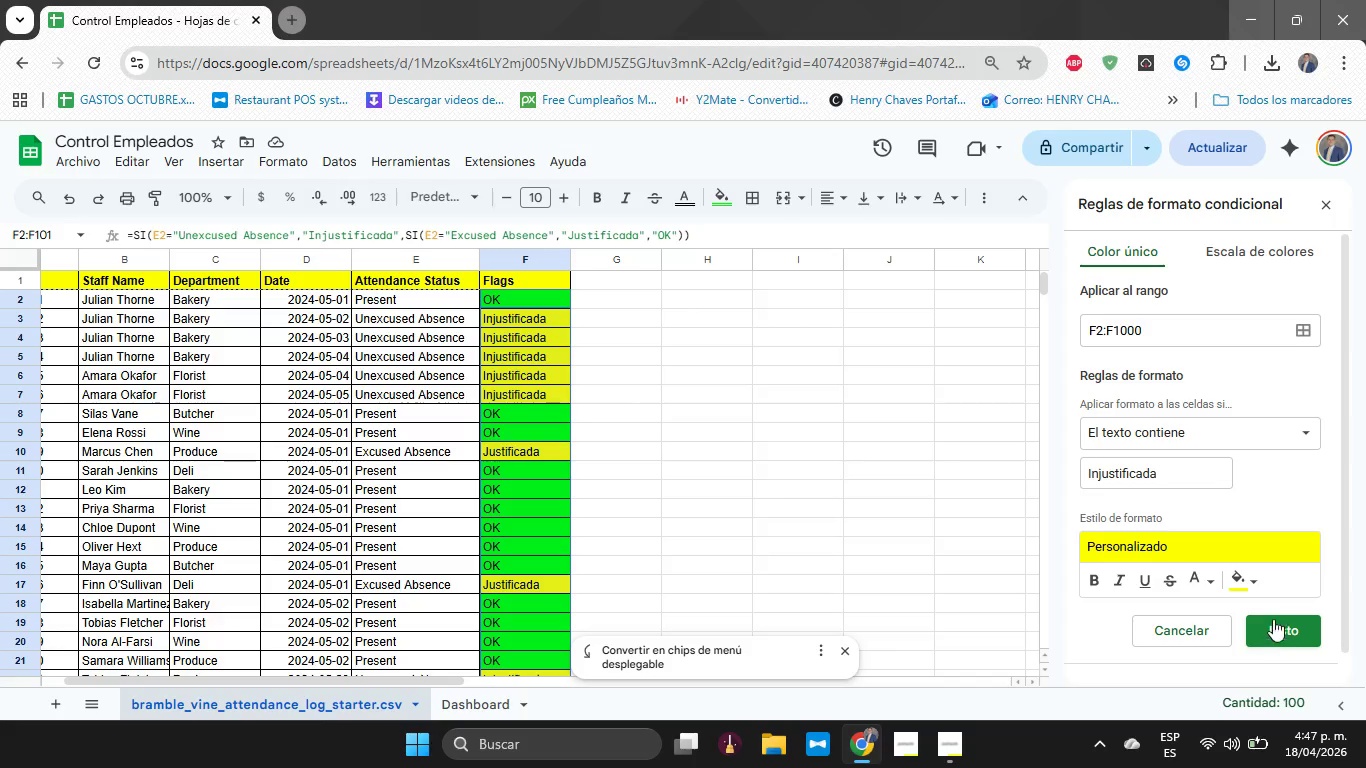 
left_click([1256, 589])
 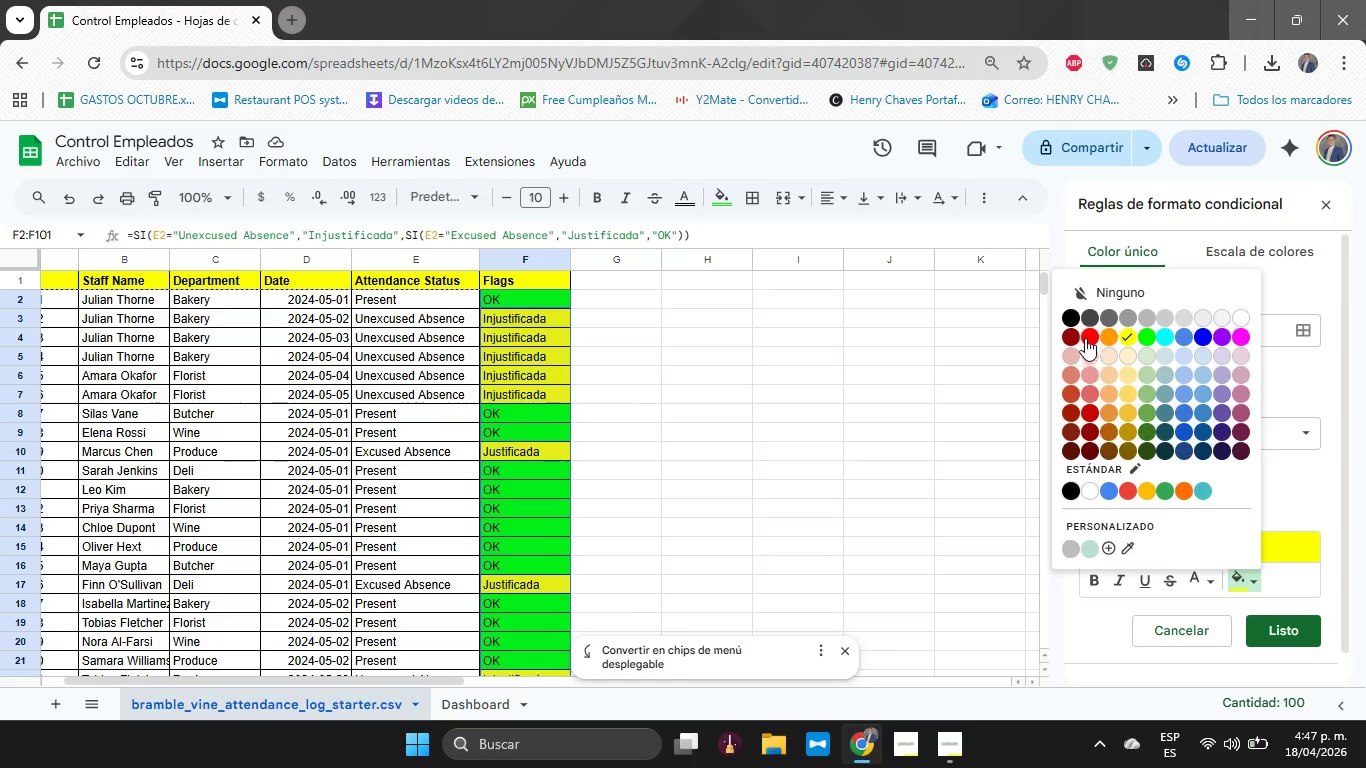 
left_click([1087, 330])
 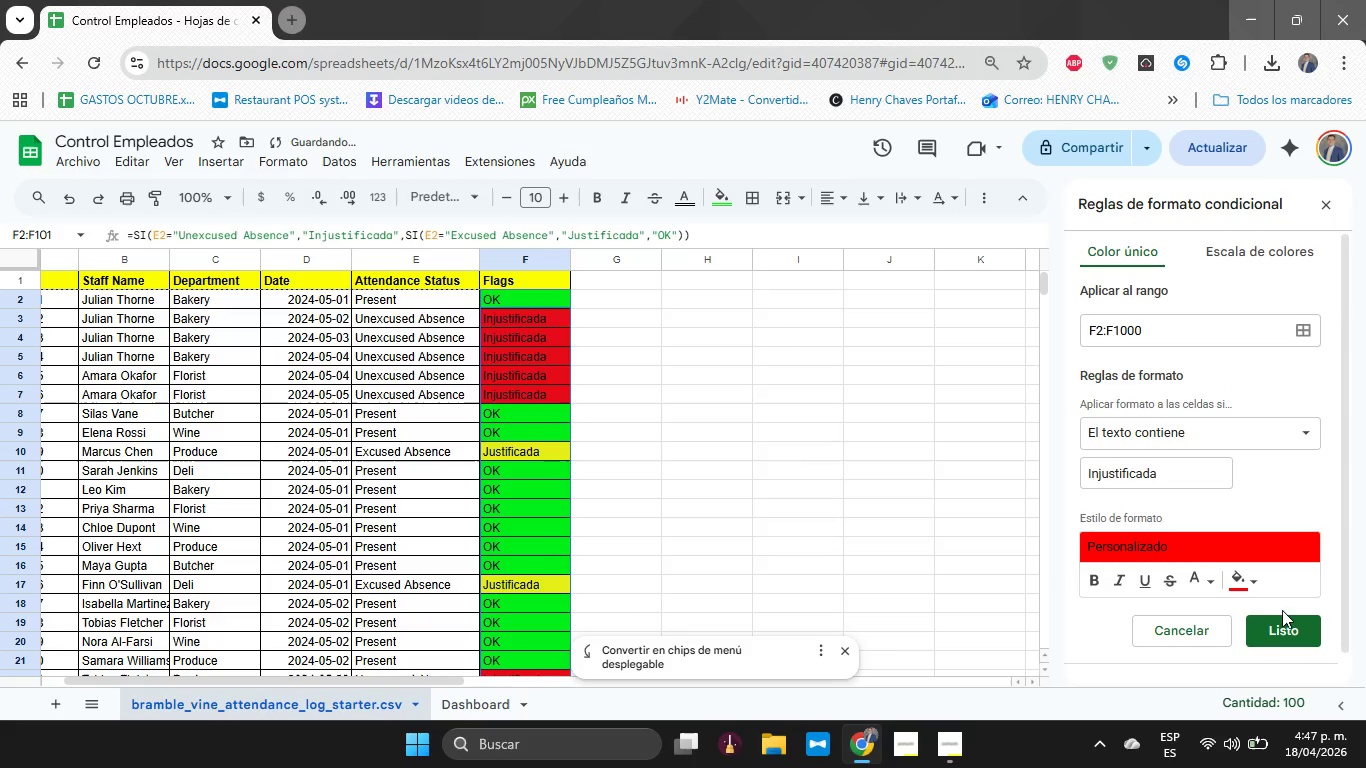 
left_click([1282, 622])
 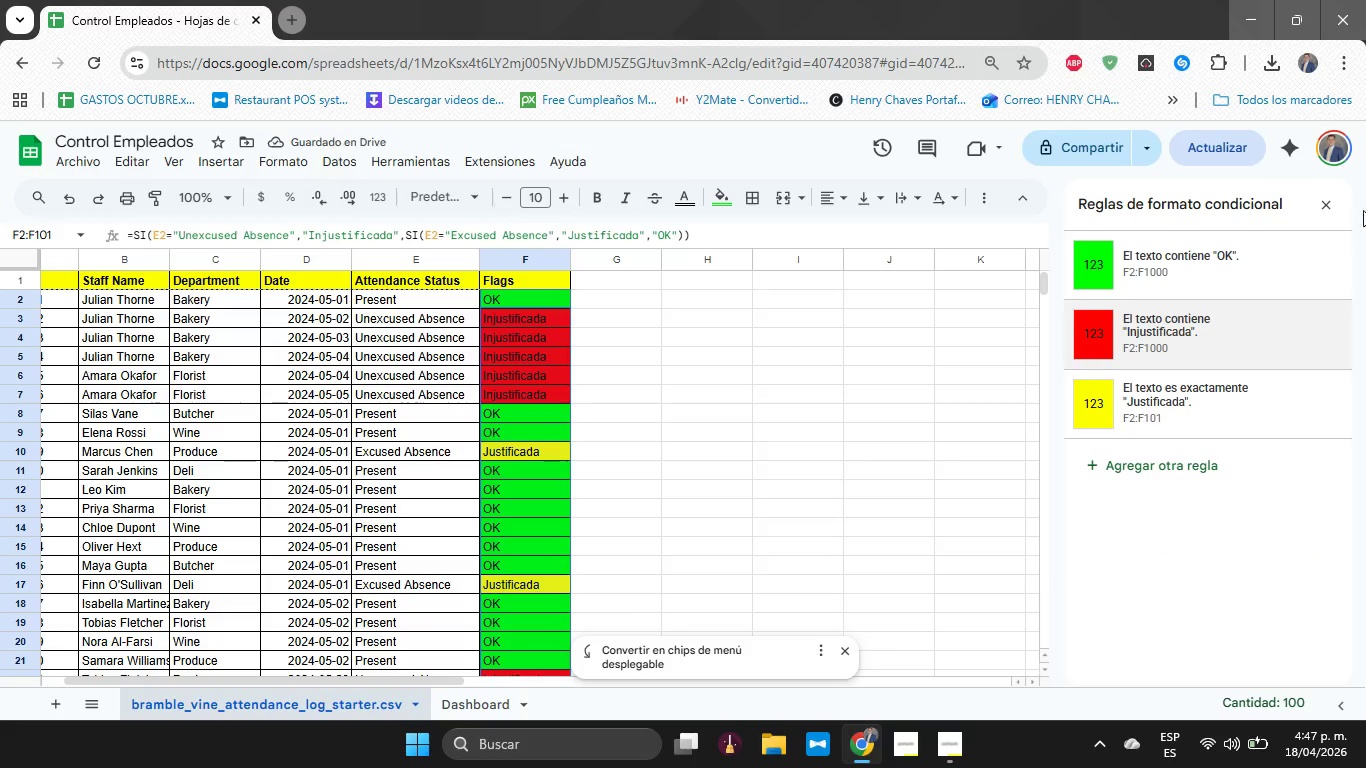 
left_click([1329, 206])
 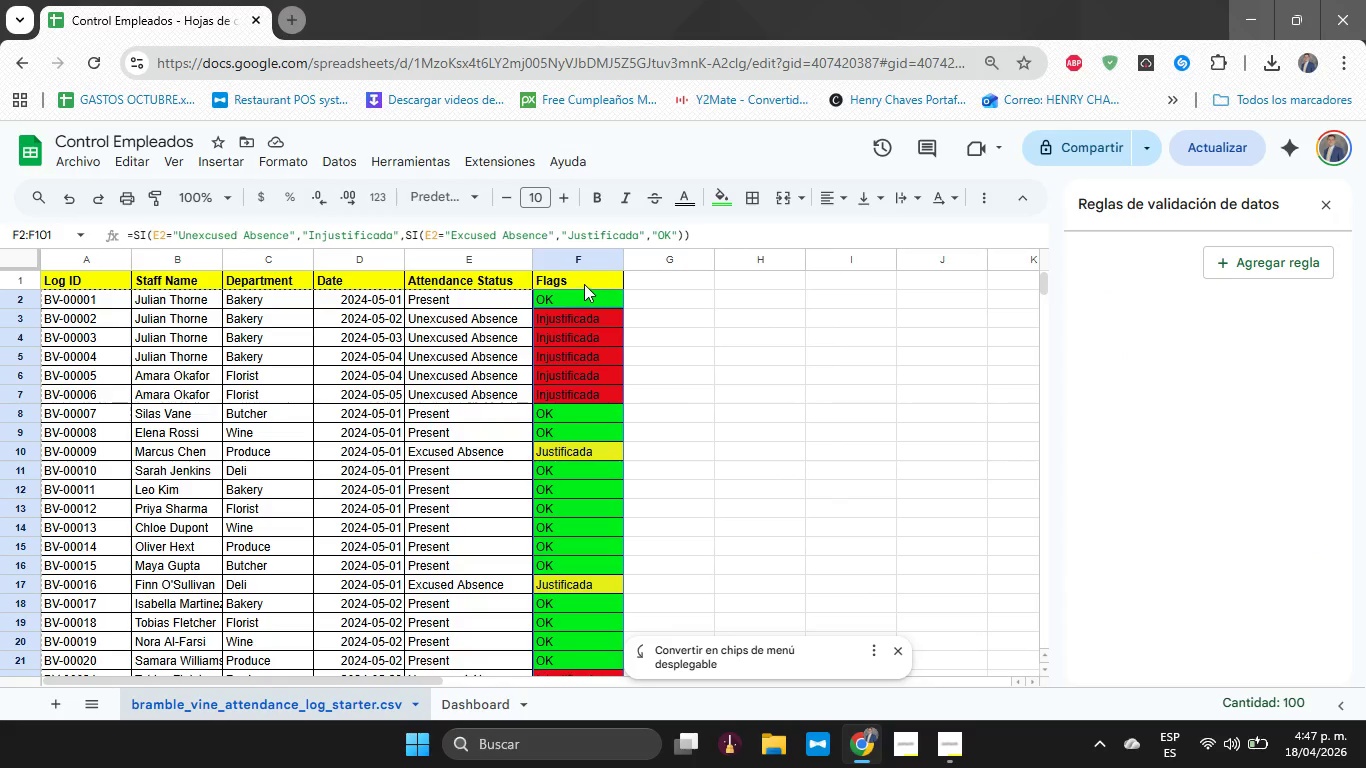 
left_click([592, 252])
 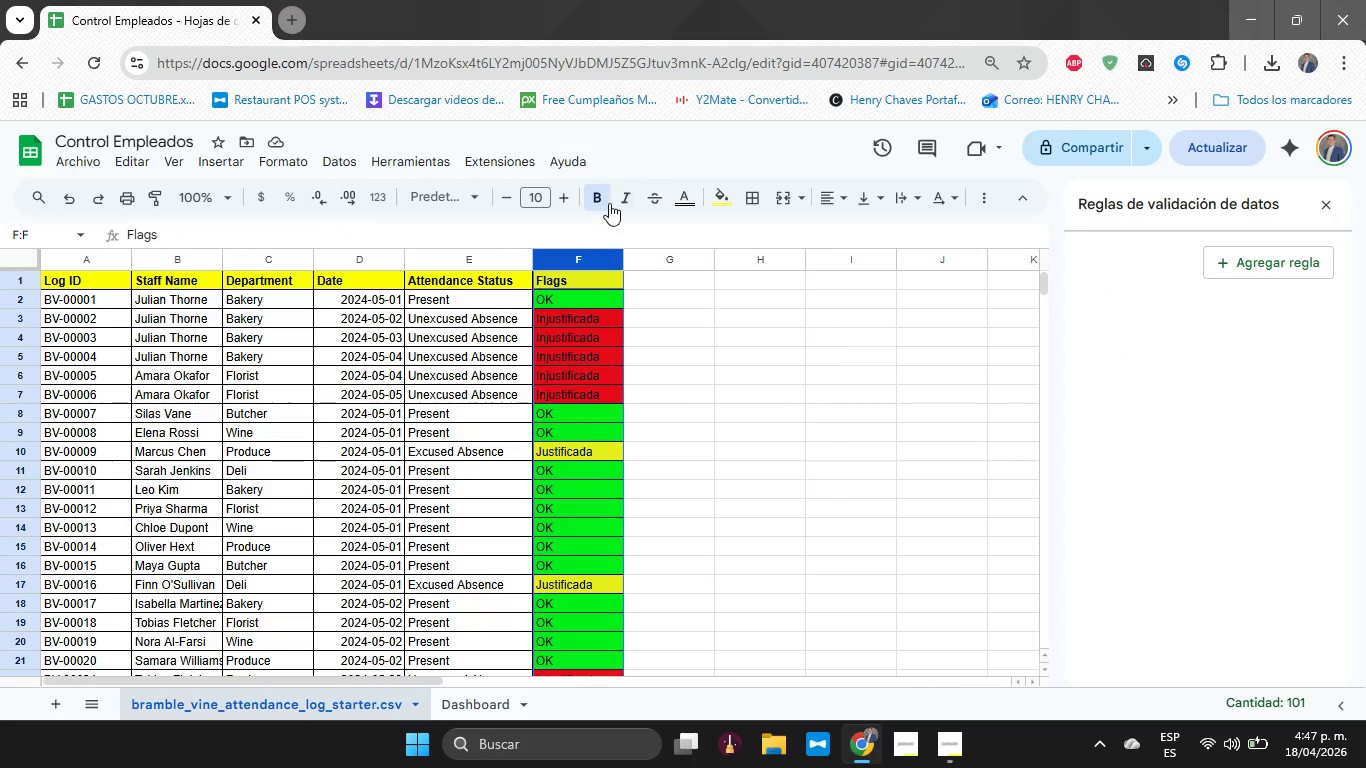 
left_click([604, 201])
 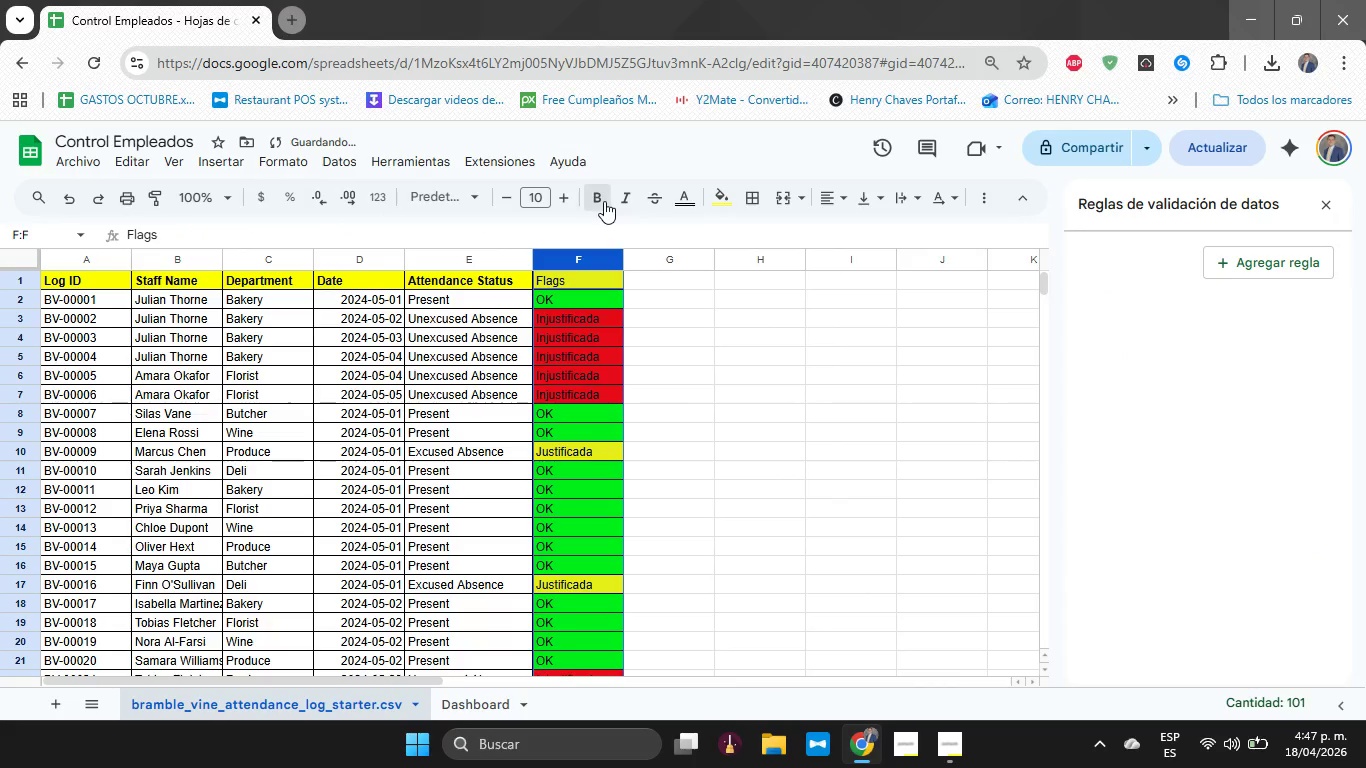 
left_click([604, 201])
 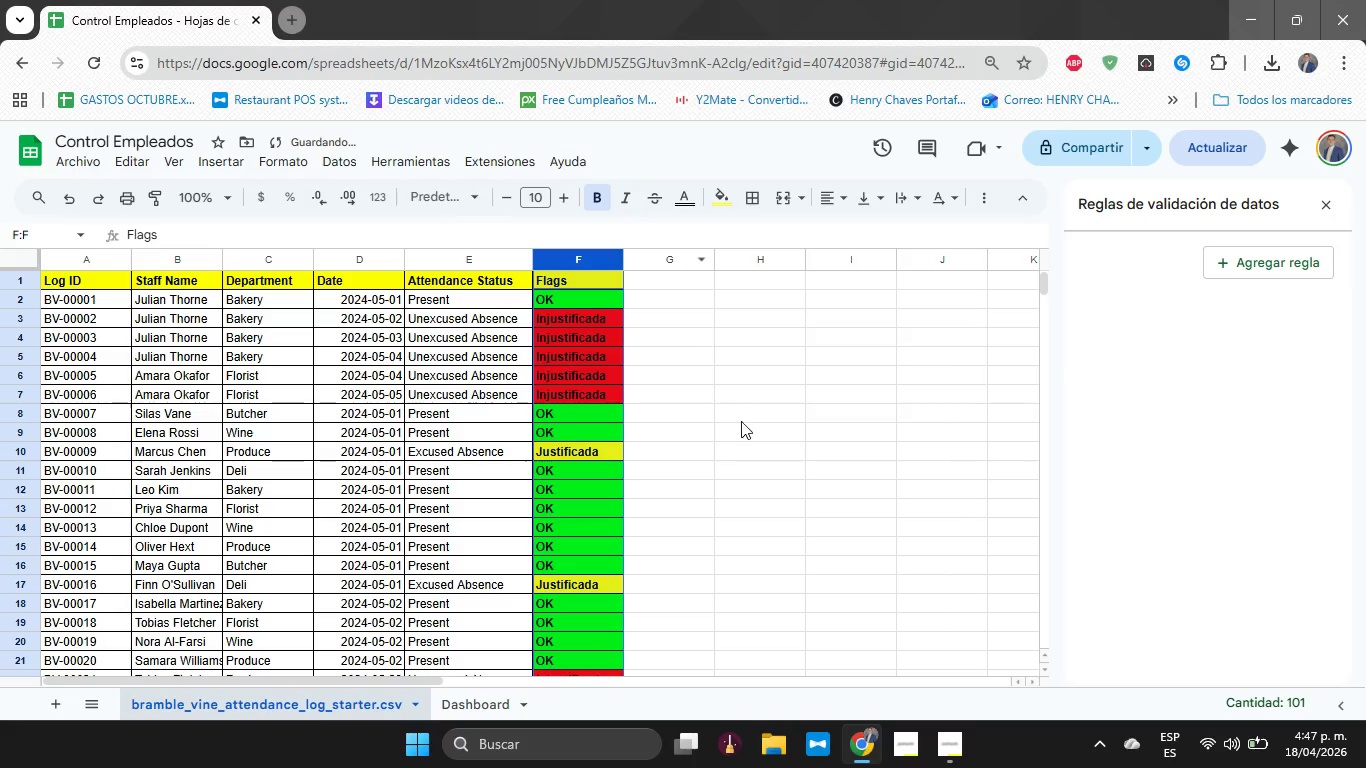 
left_click([742, 424])
 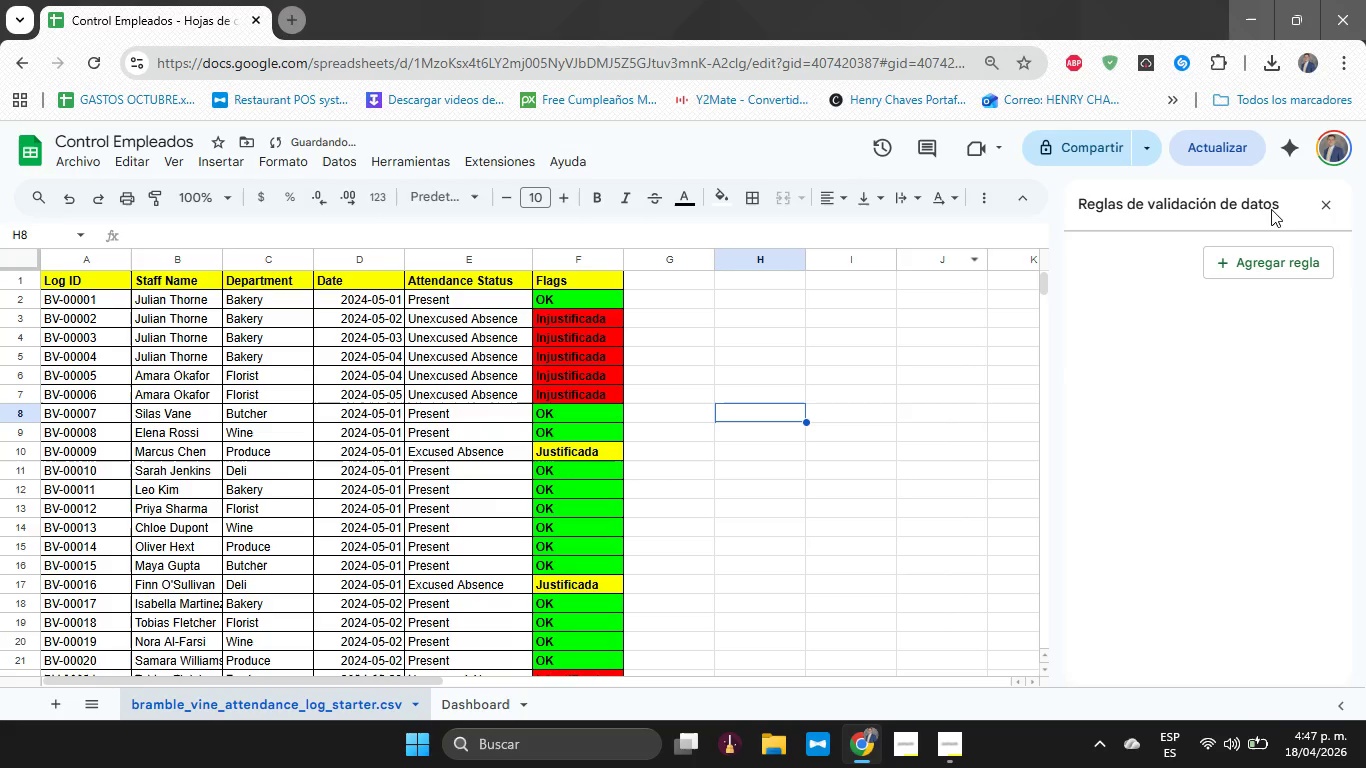 
left_click([1355, 196])
 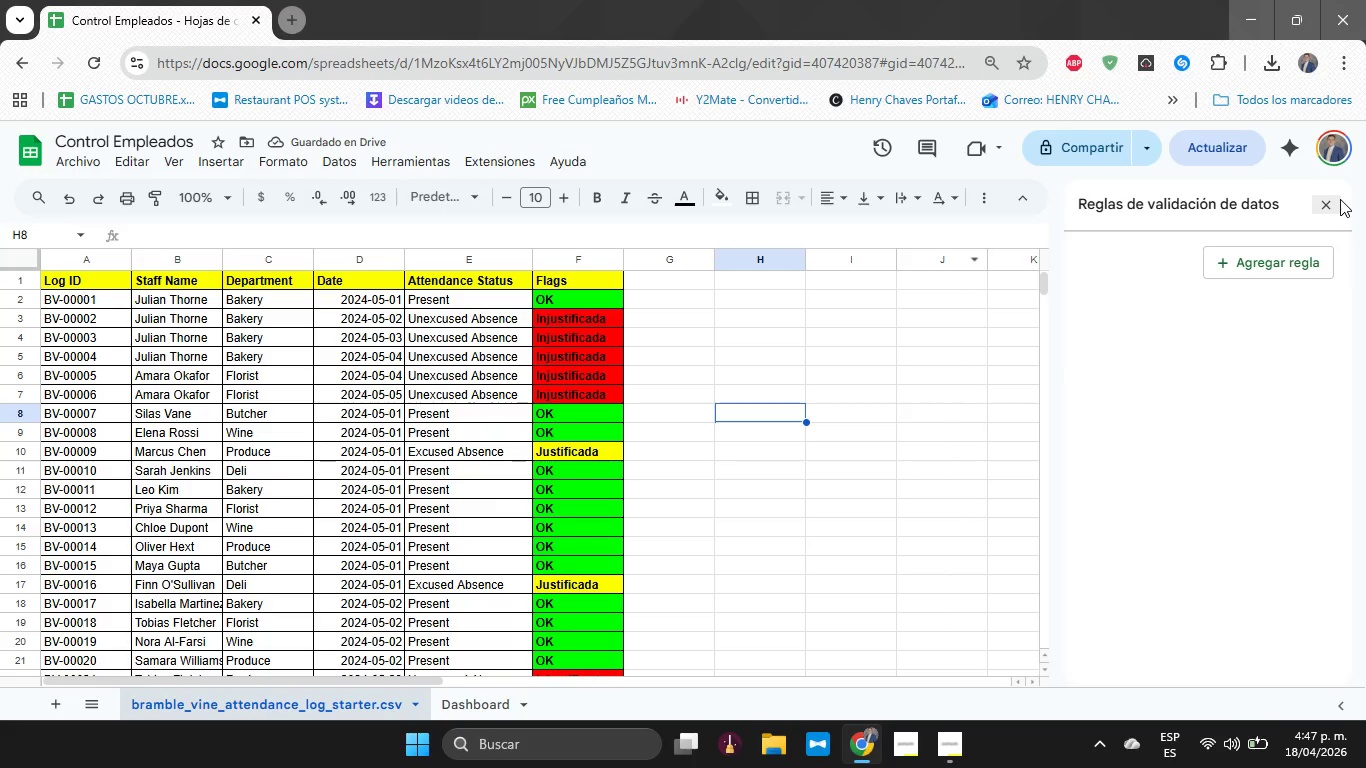 
left_click([1340, 199])
 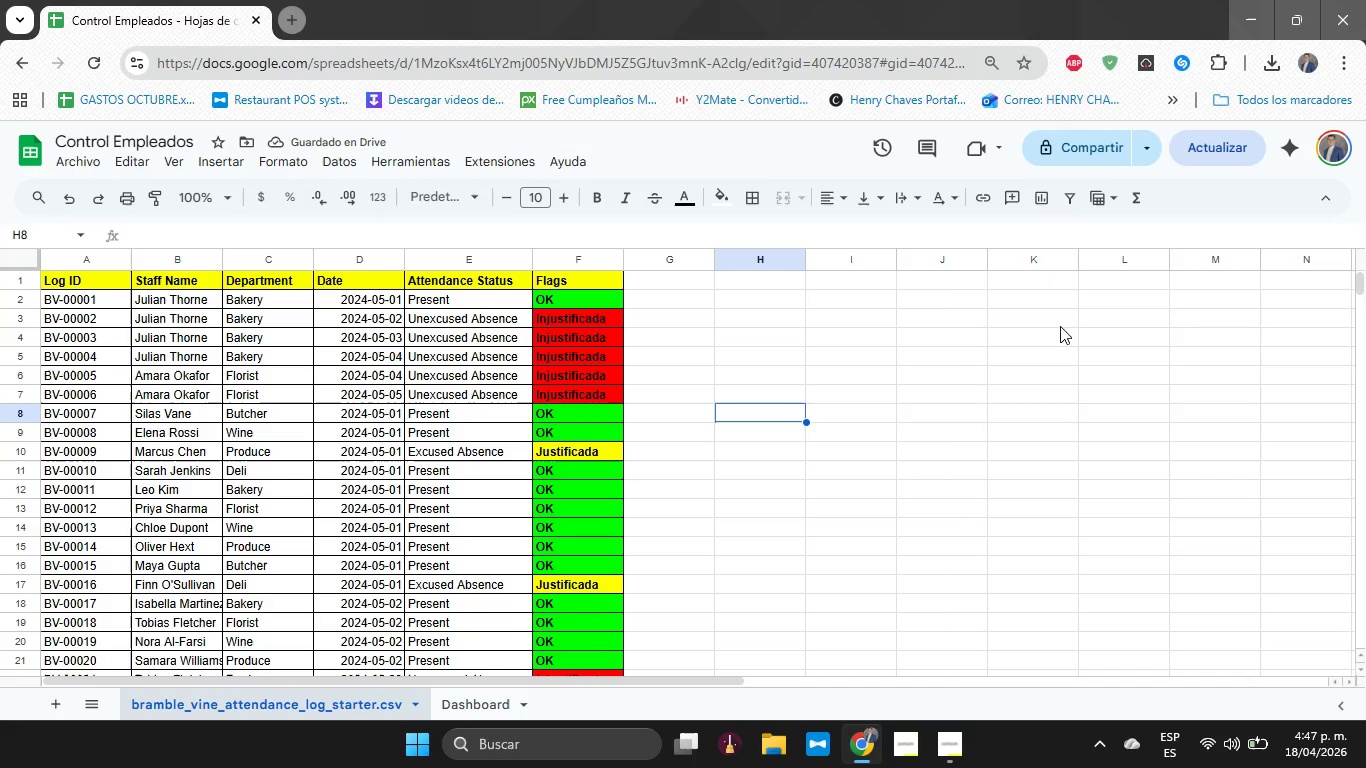 
key(X)
 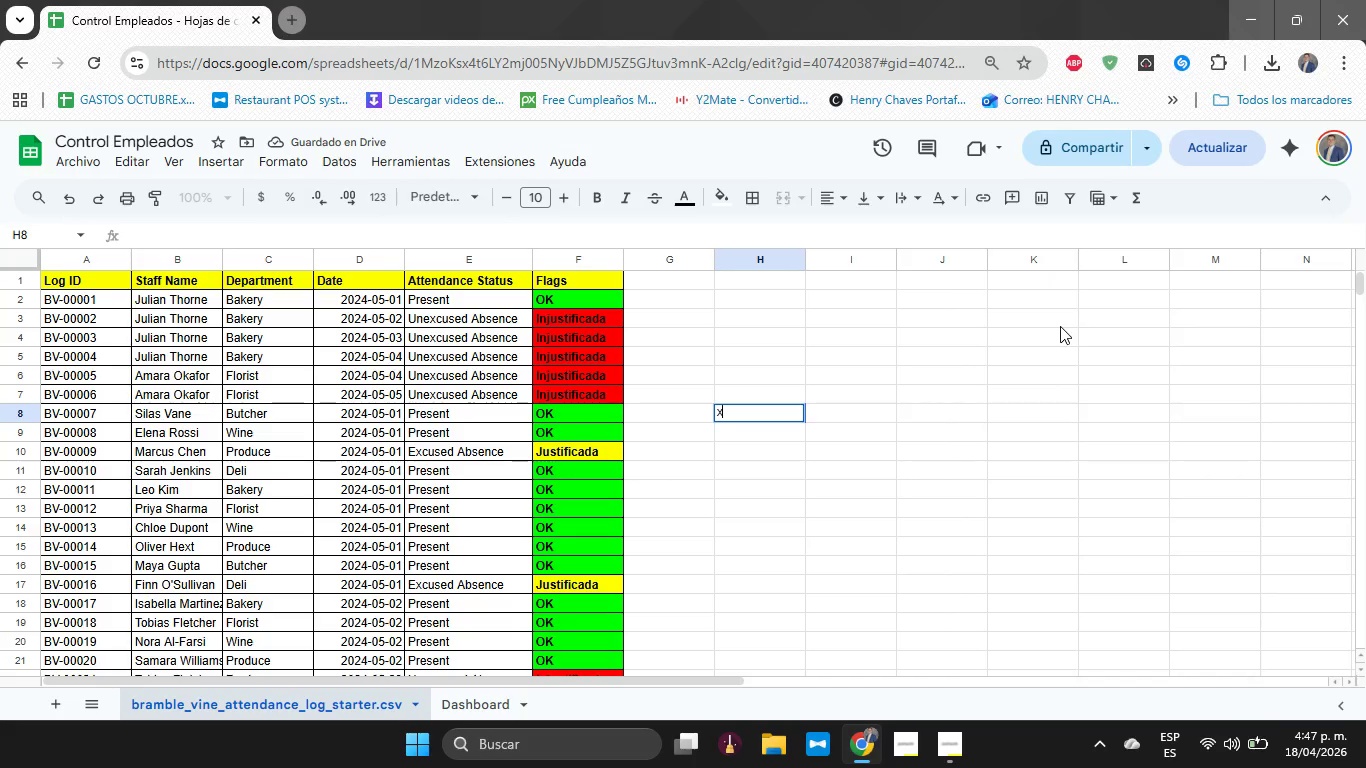 
hold_key(key=AltLeft, duration=0.66)
 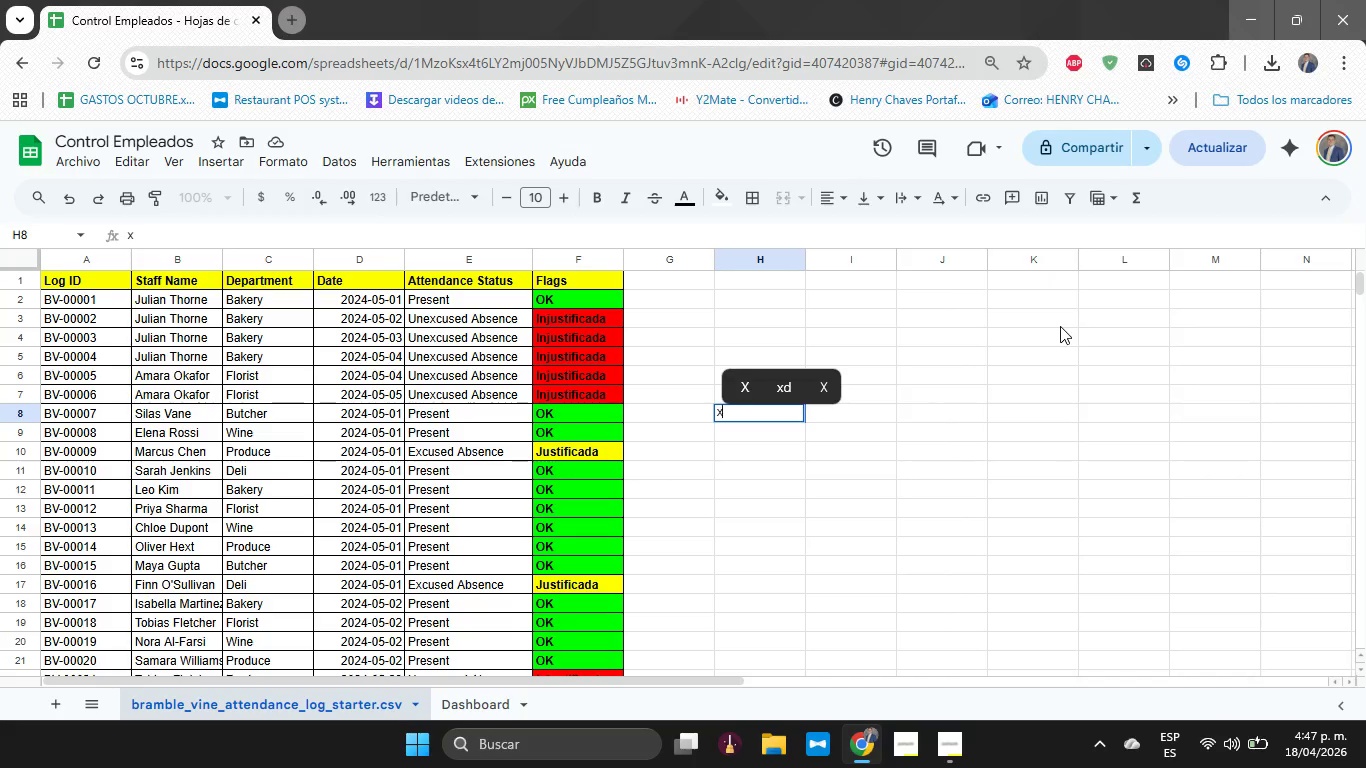 
key(Backspace)
 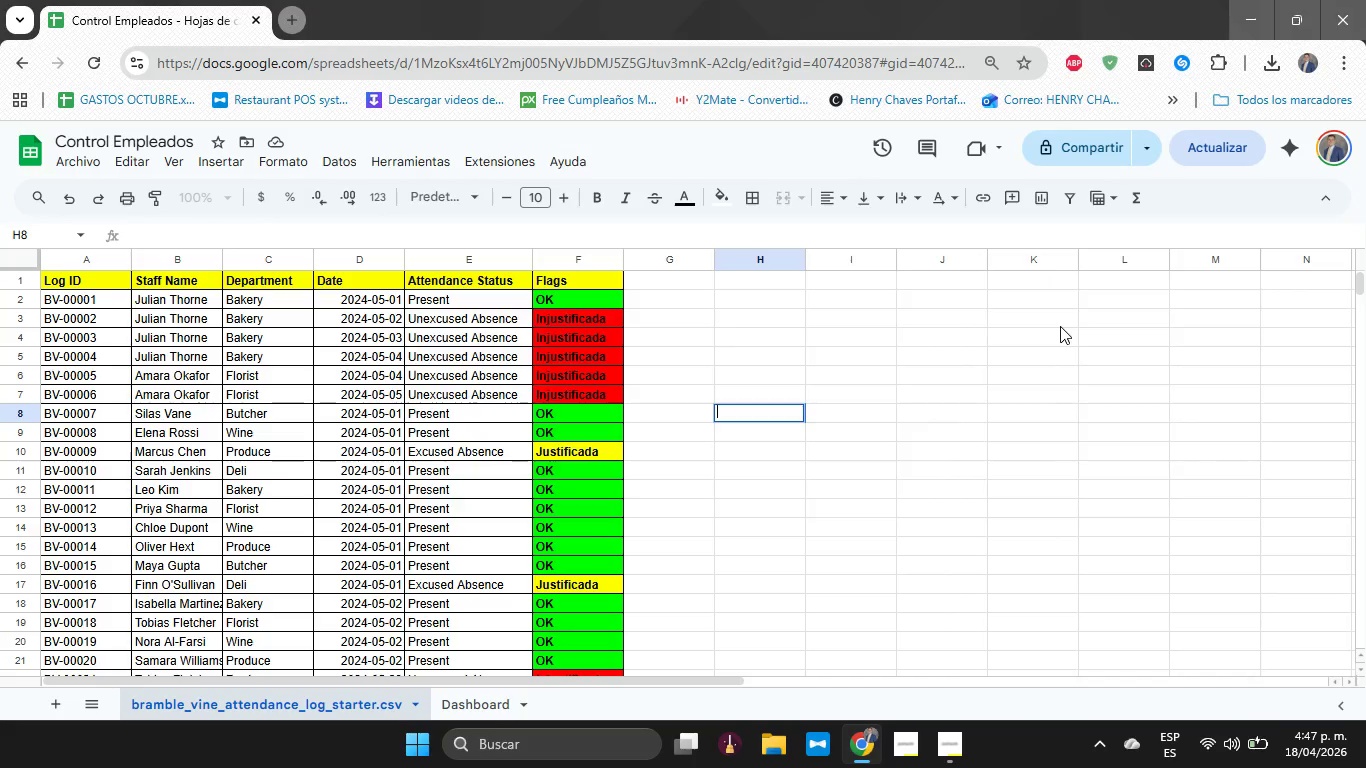 
key(Alt+Tab)